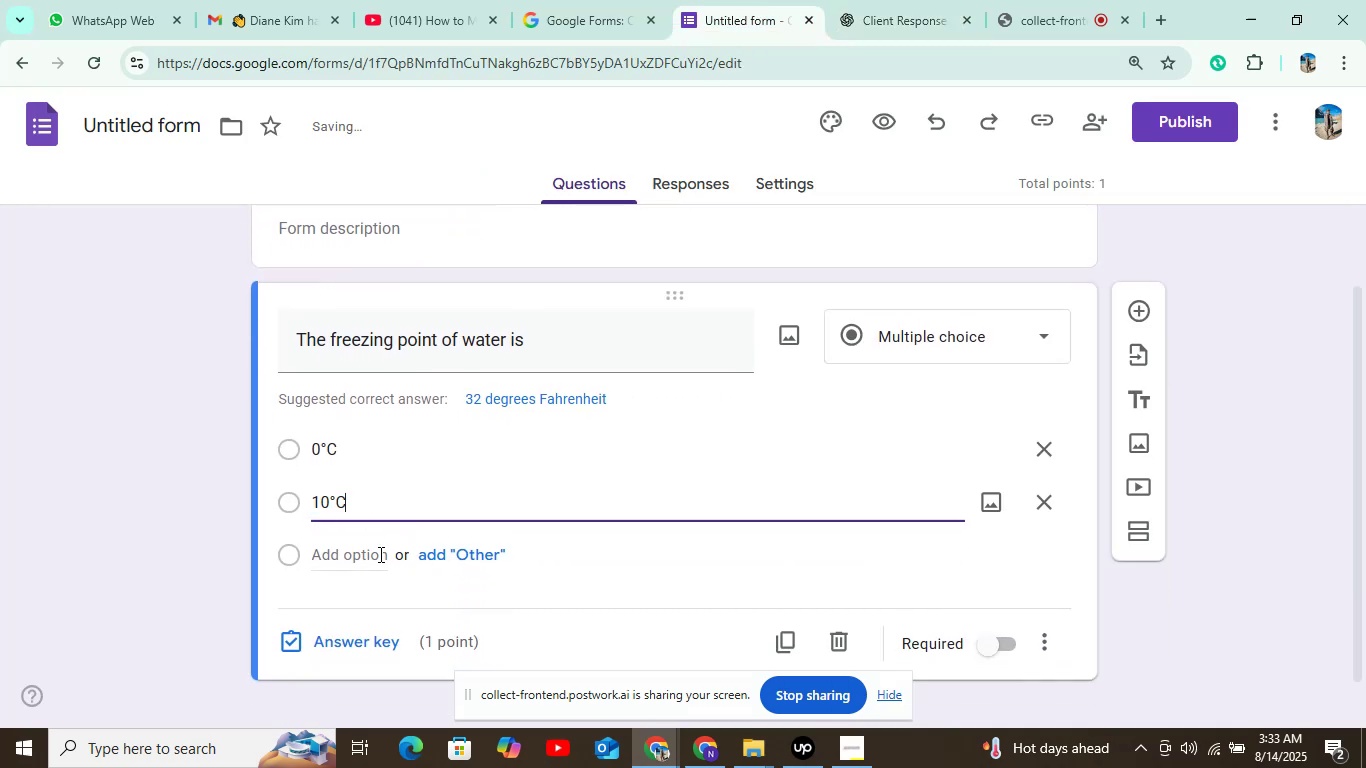 
left_click([376, 552])
 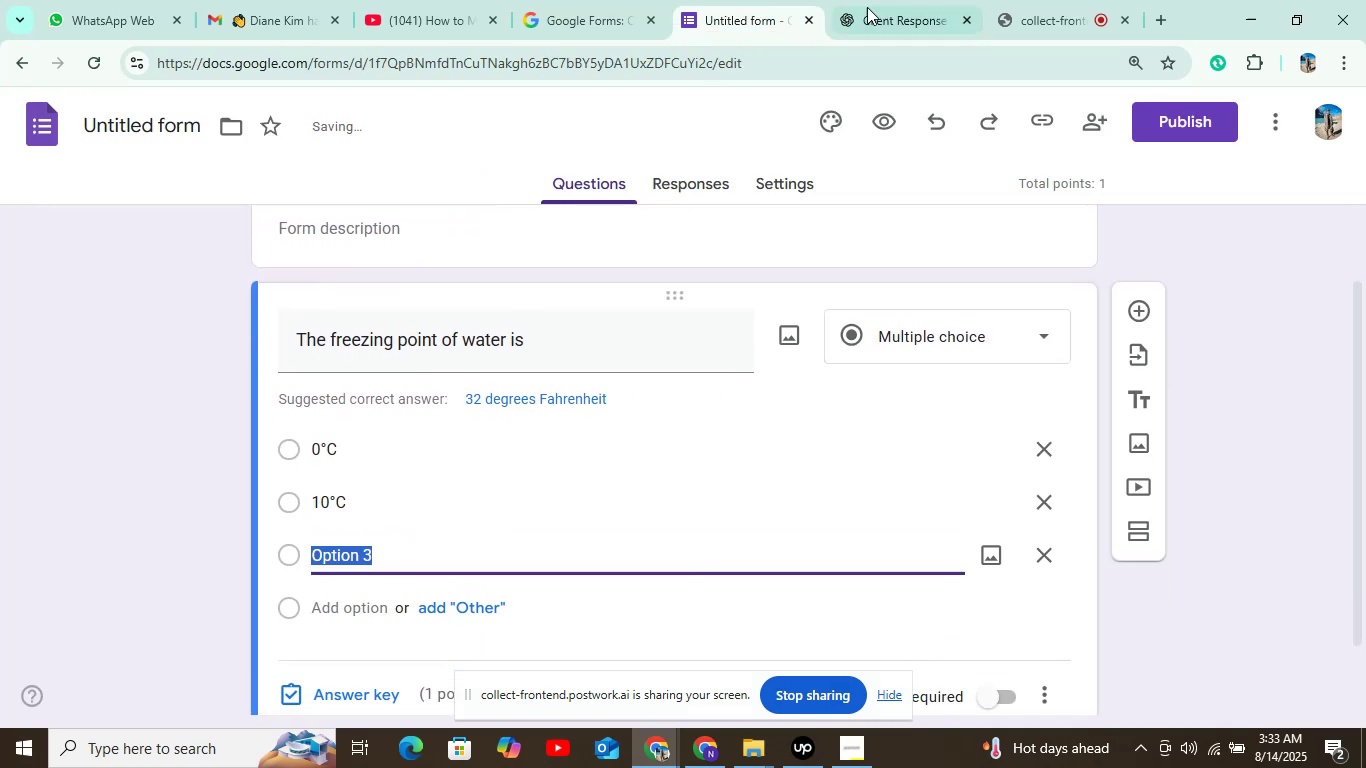 
left_click([930, 13])
 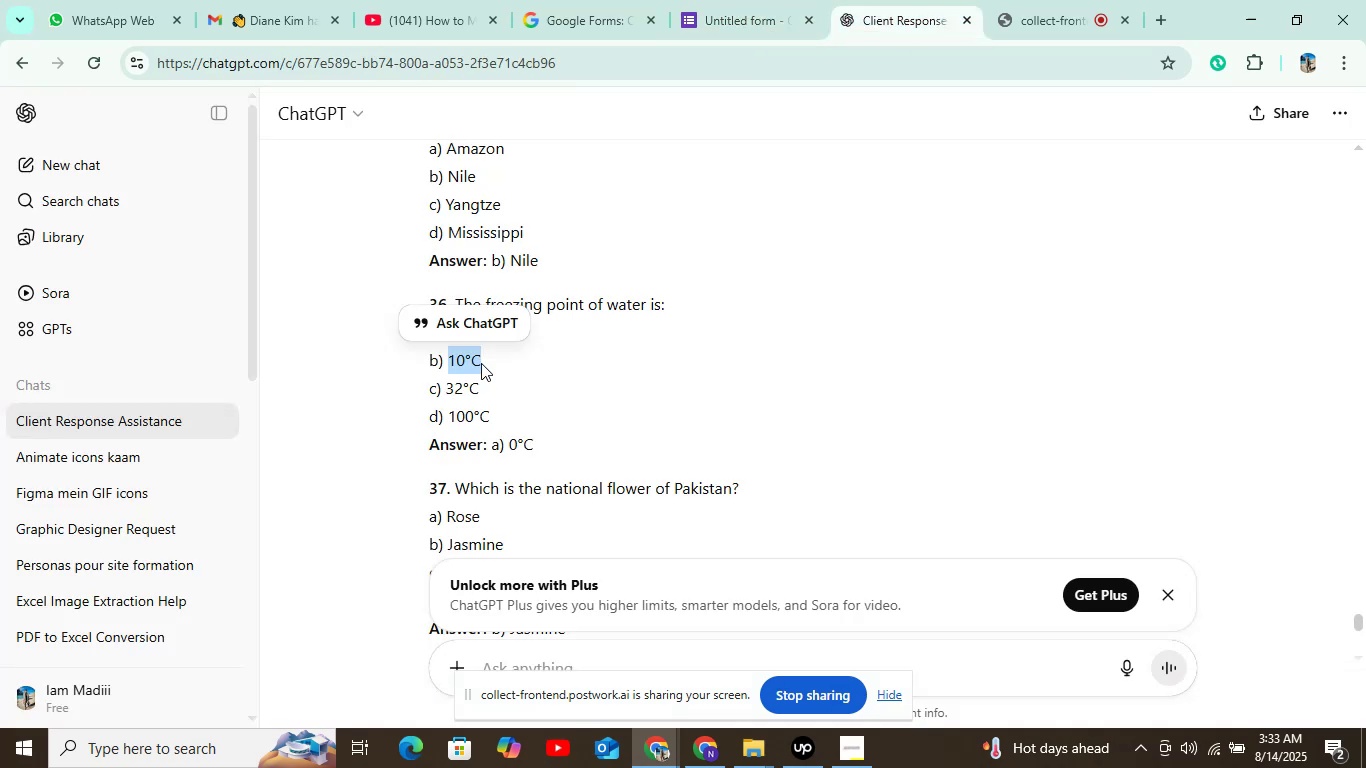 
left_click_drag(start_coordinate=[486, 392], to_coordinate=[447, 390])
 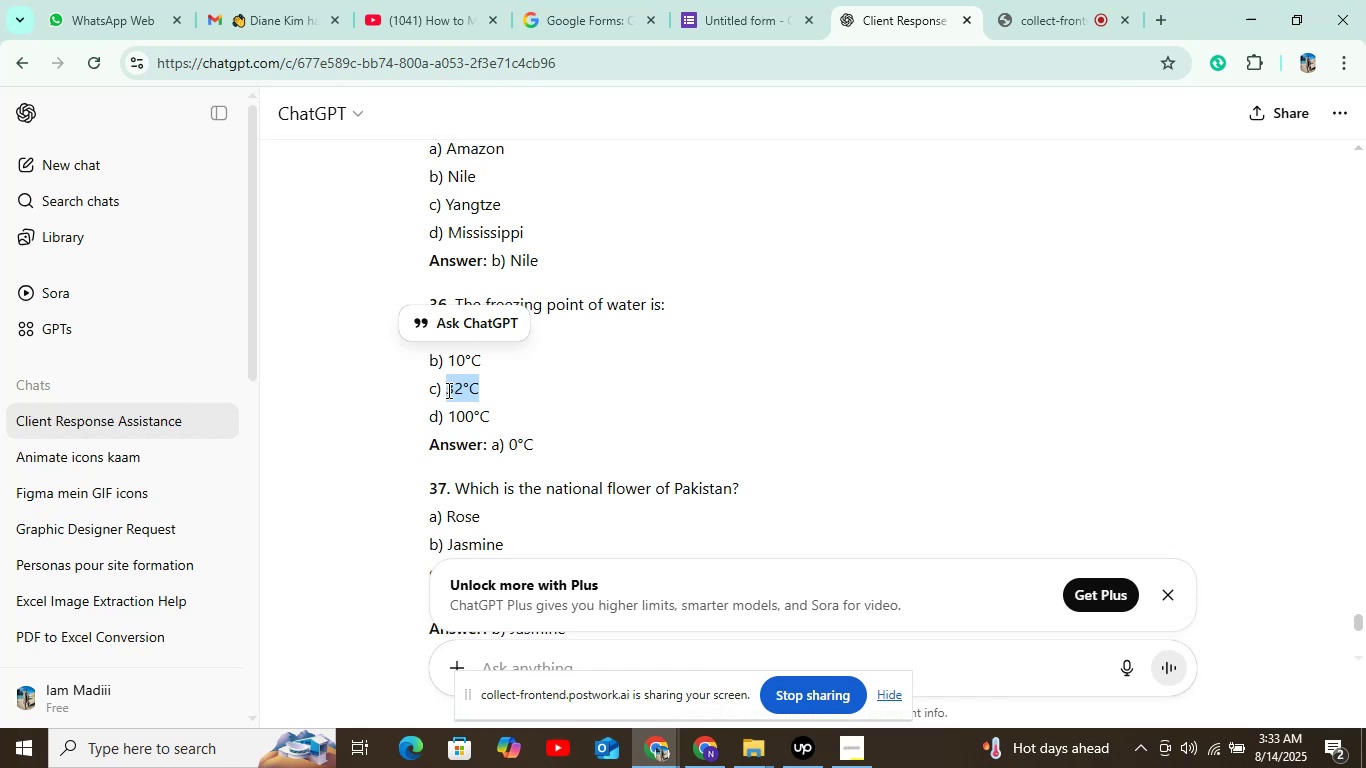 
key(Control+C)
 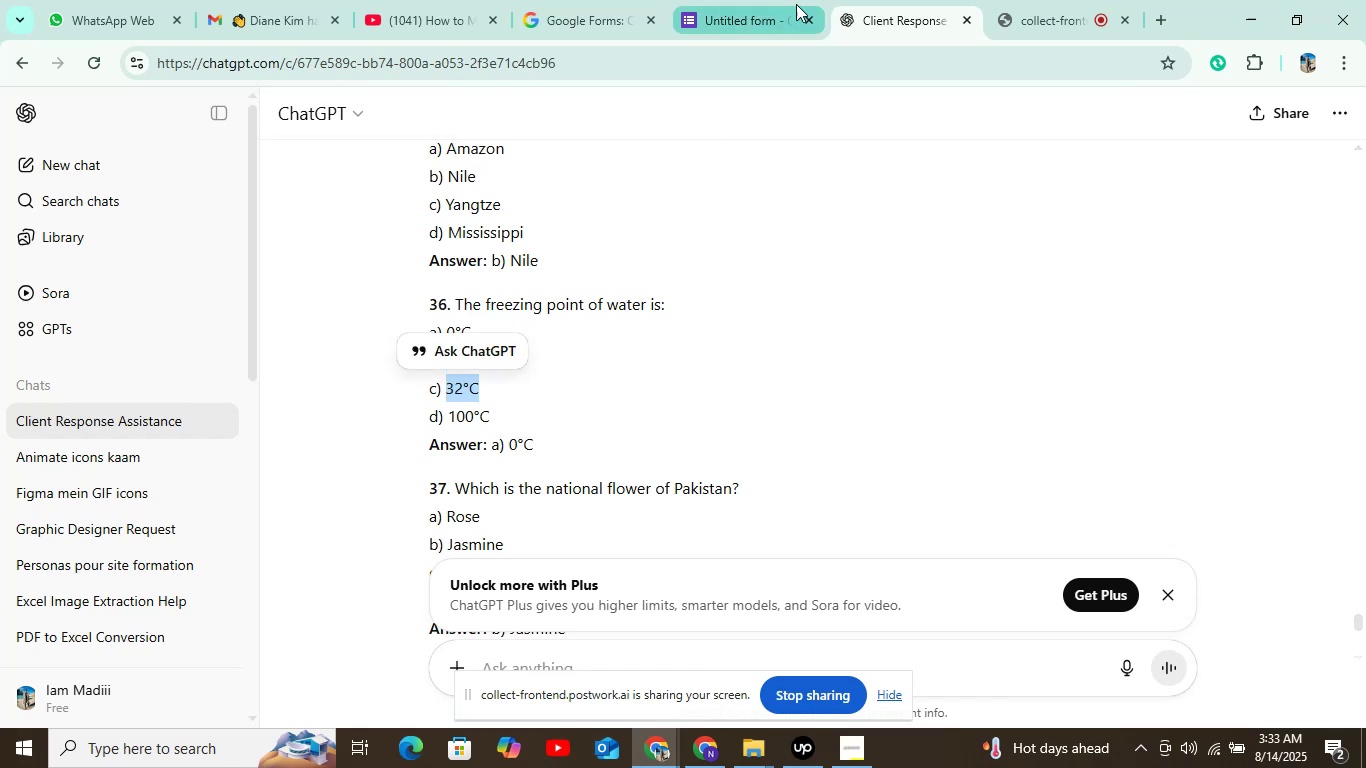 
left_click([744, 16])
 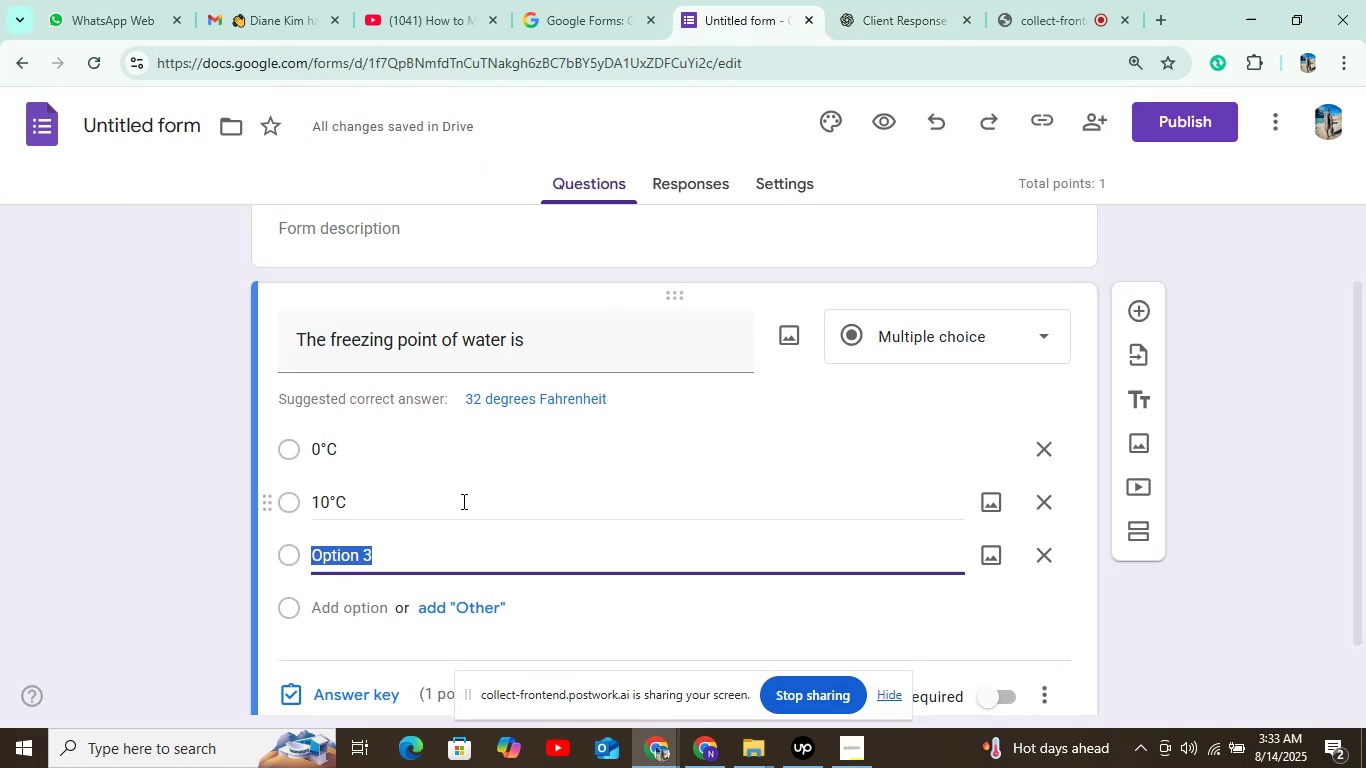 
key(Control+V)
 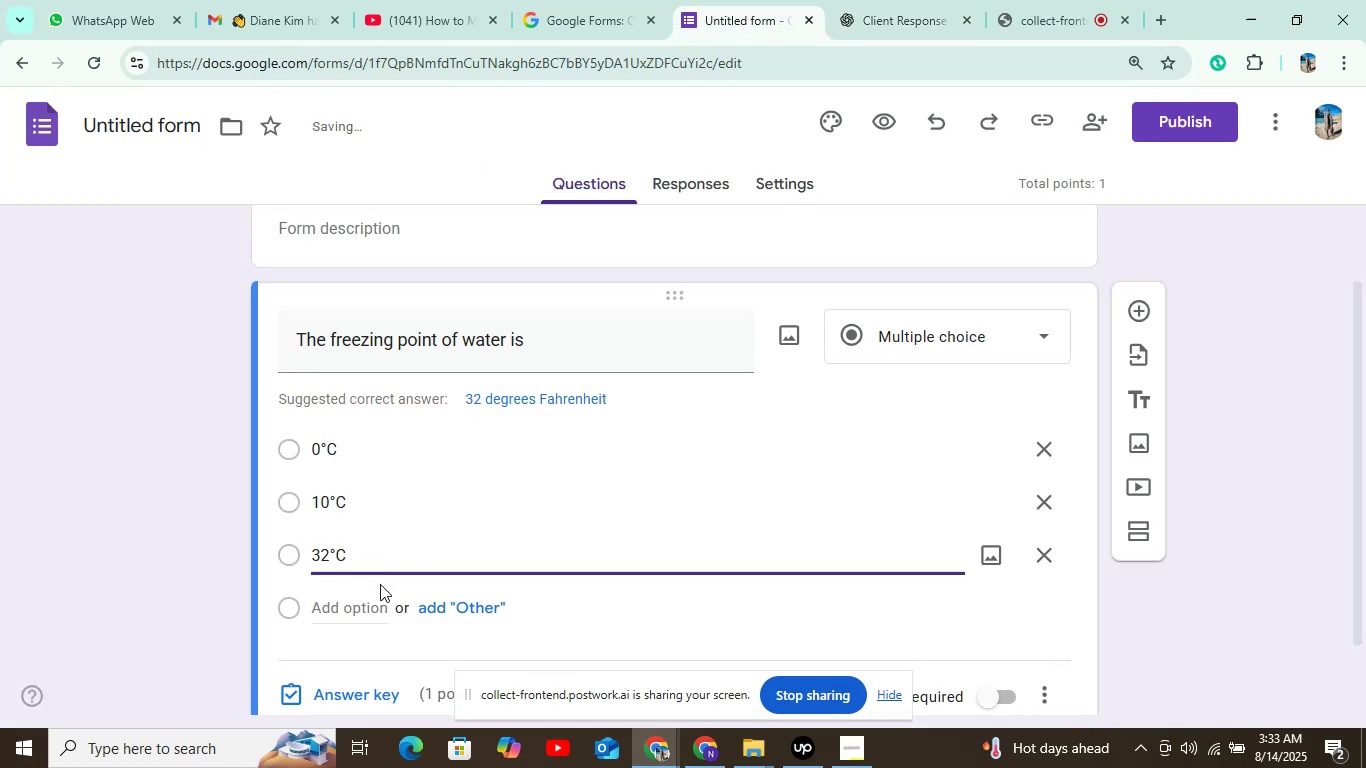 
left_click([370, 604])
 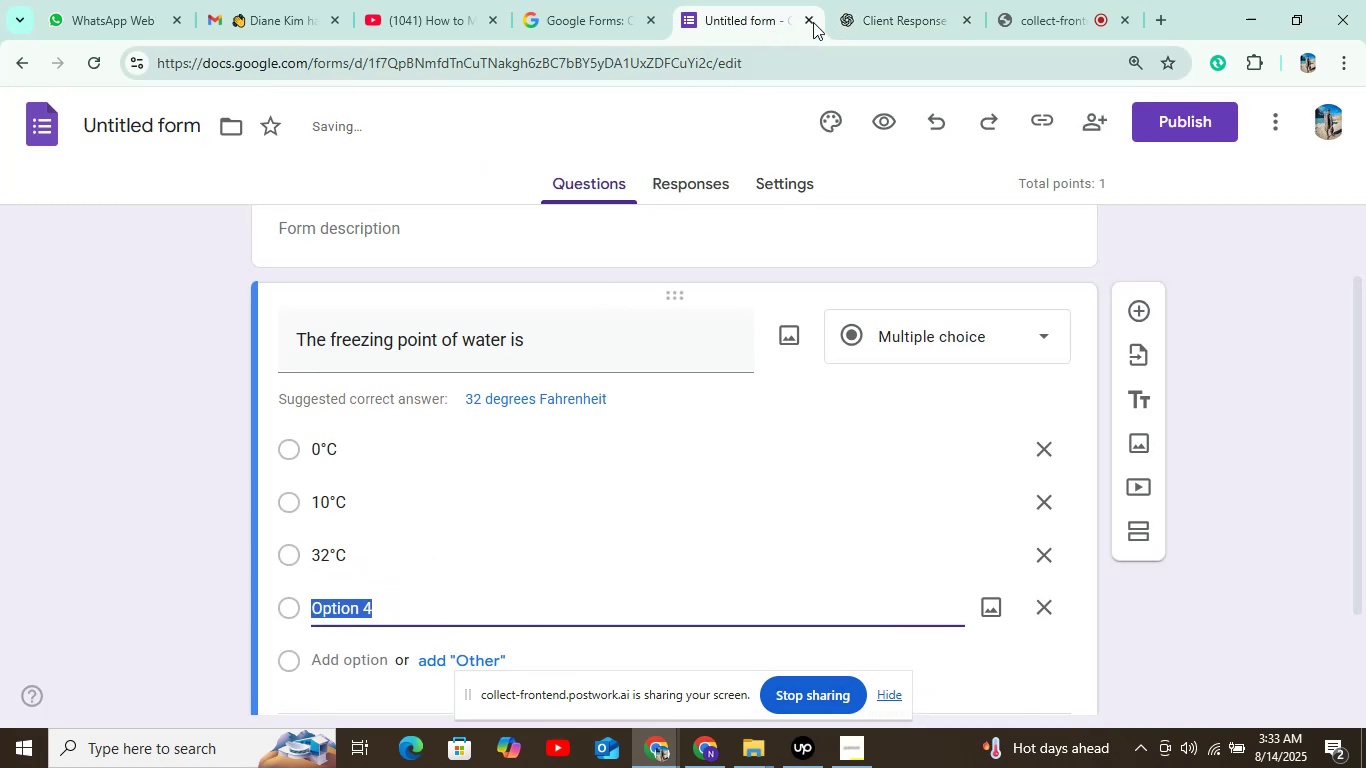 
left_click([848, 7])
 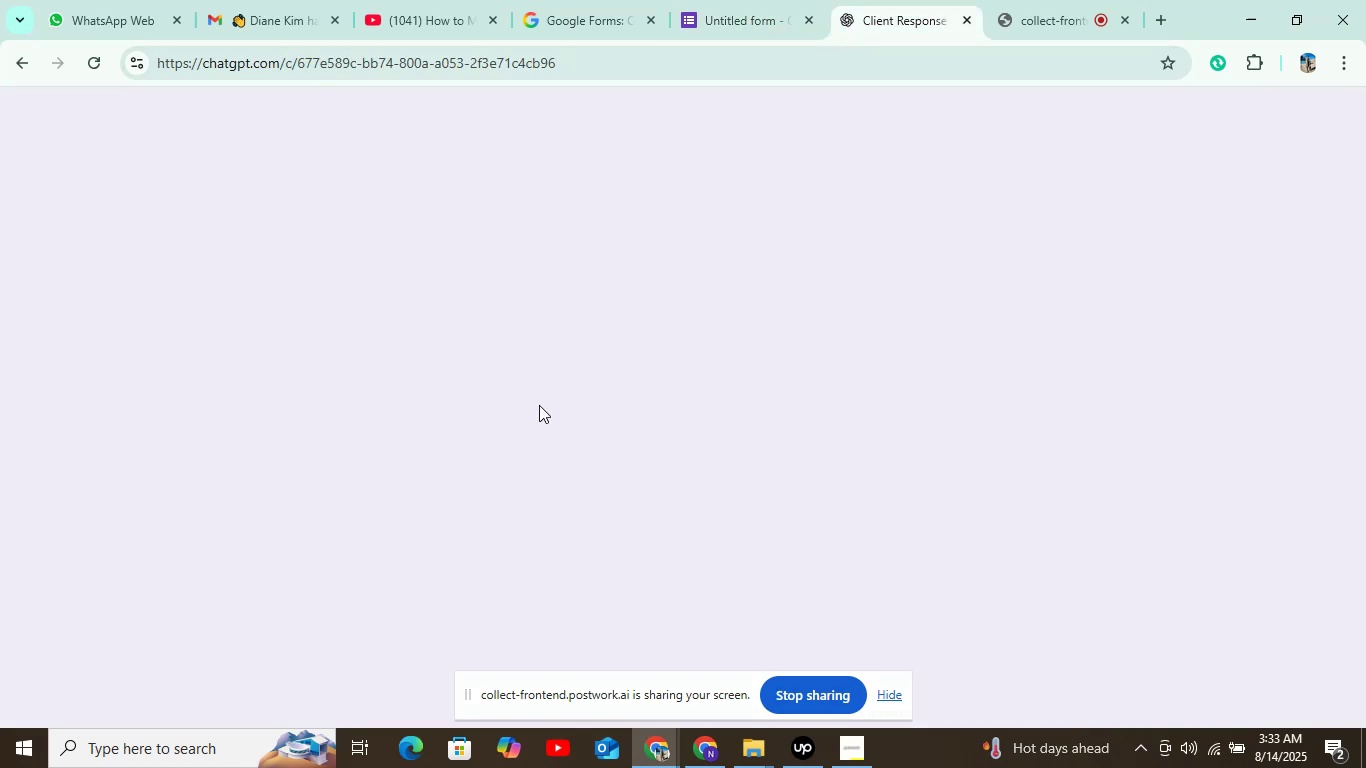 
mouse_move([483, 418])
 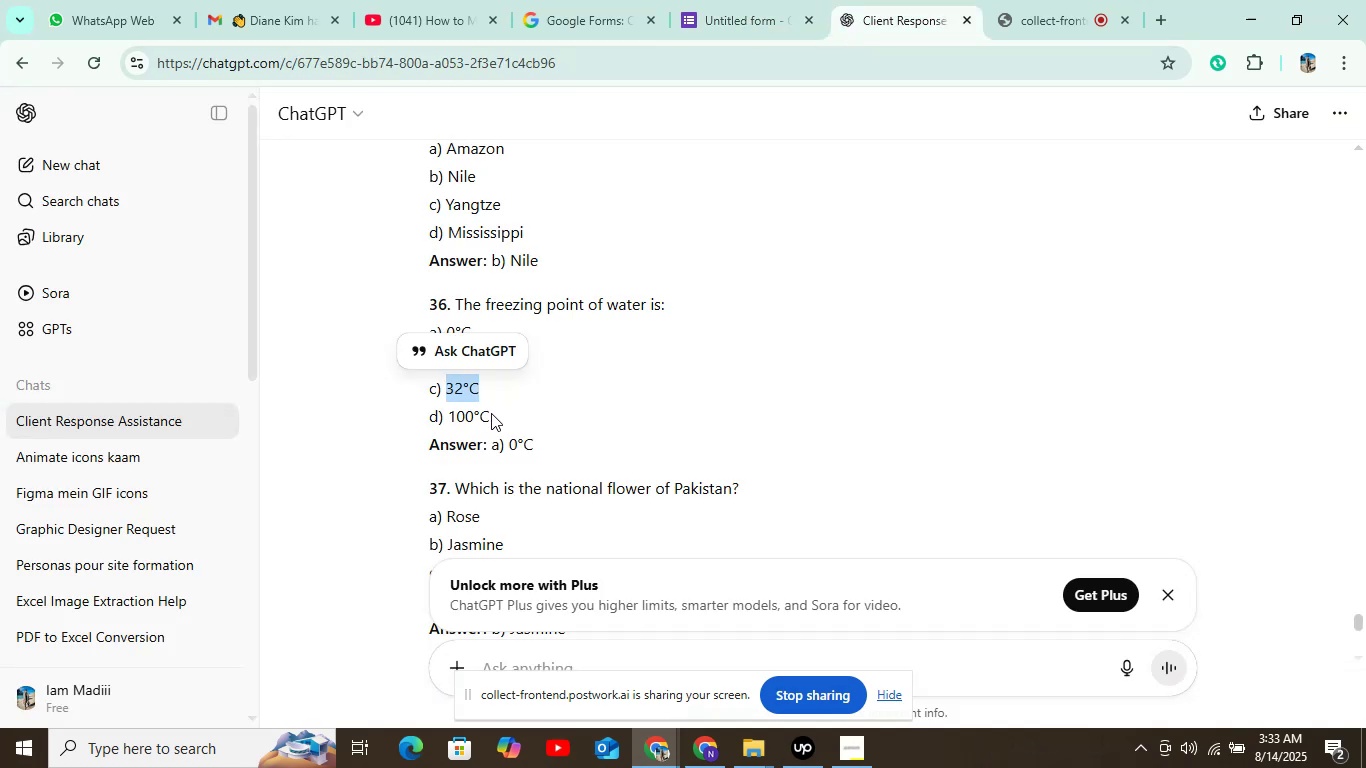 
left_click_drag(start_coordinate=[492, 417], to_coordinate=[447, 421])
 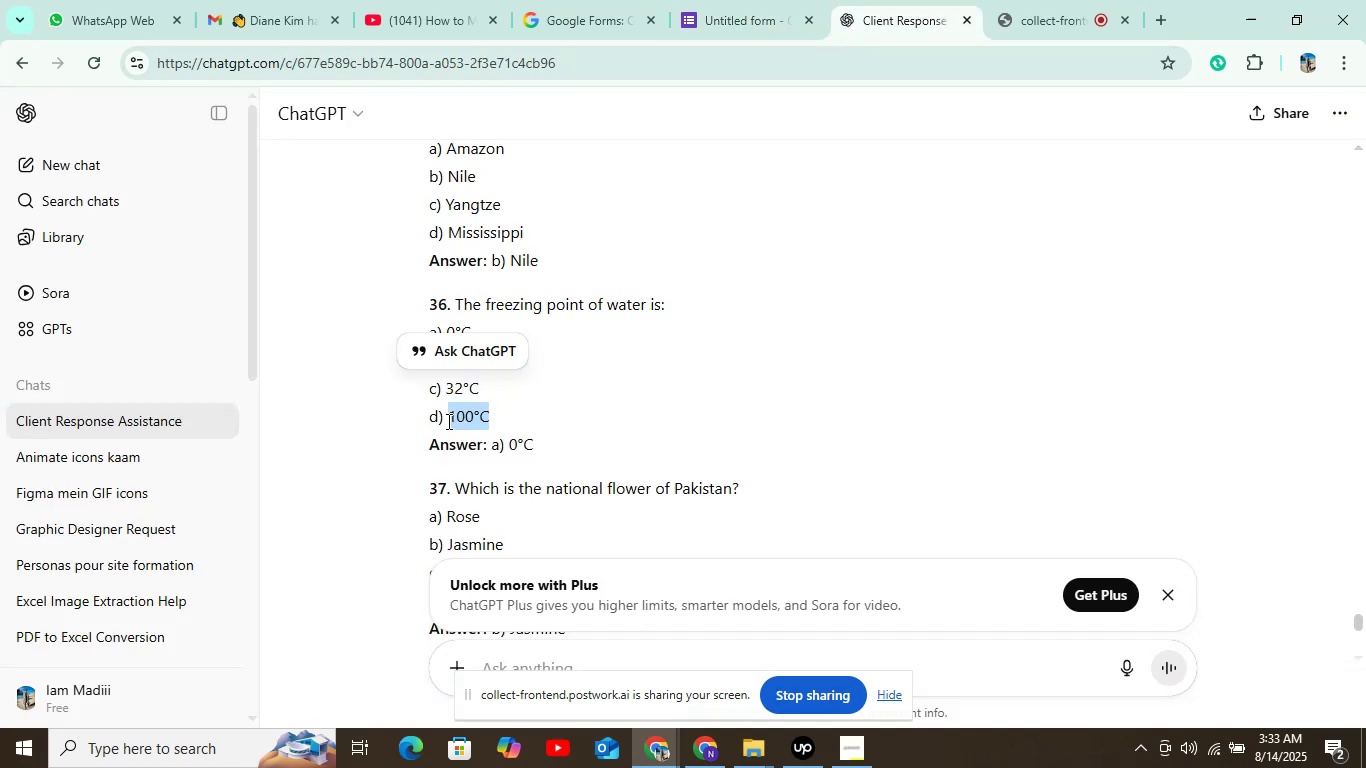 
key(Control+C)
 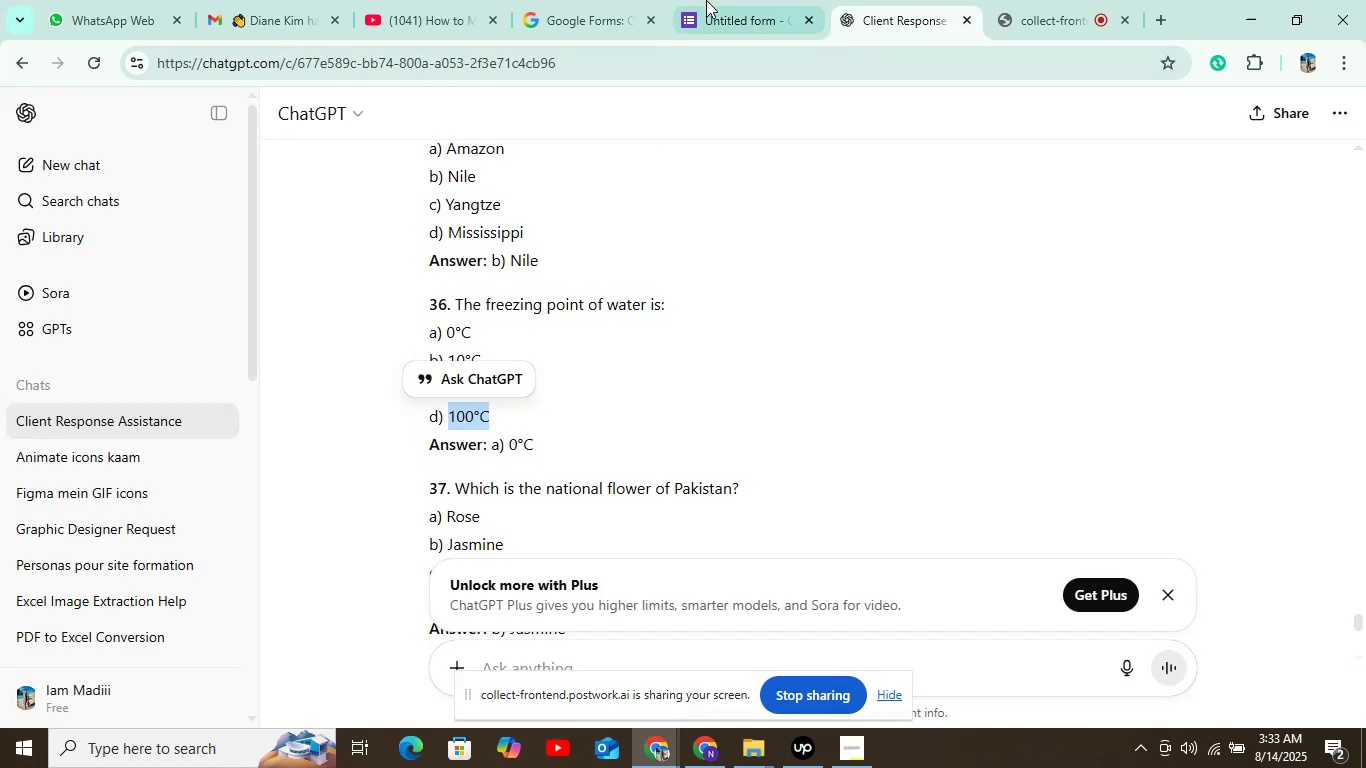 
left_click([706, 0])
 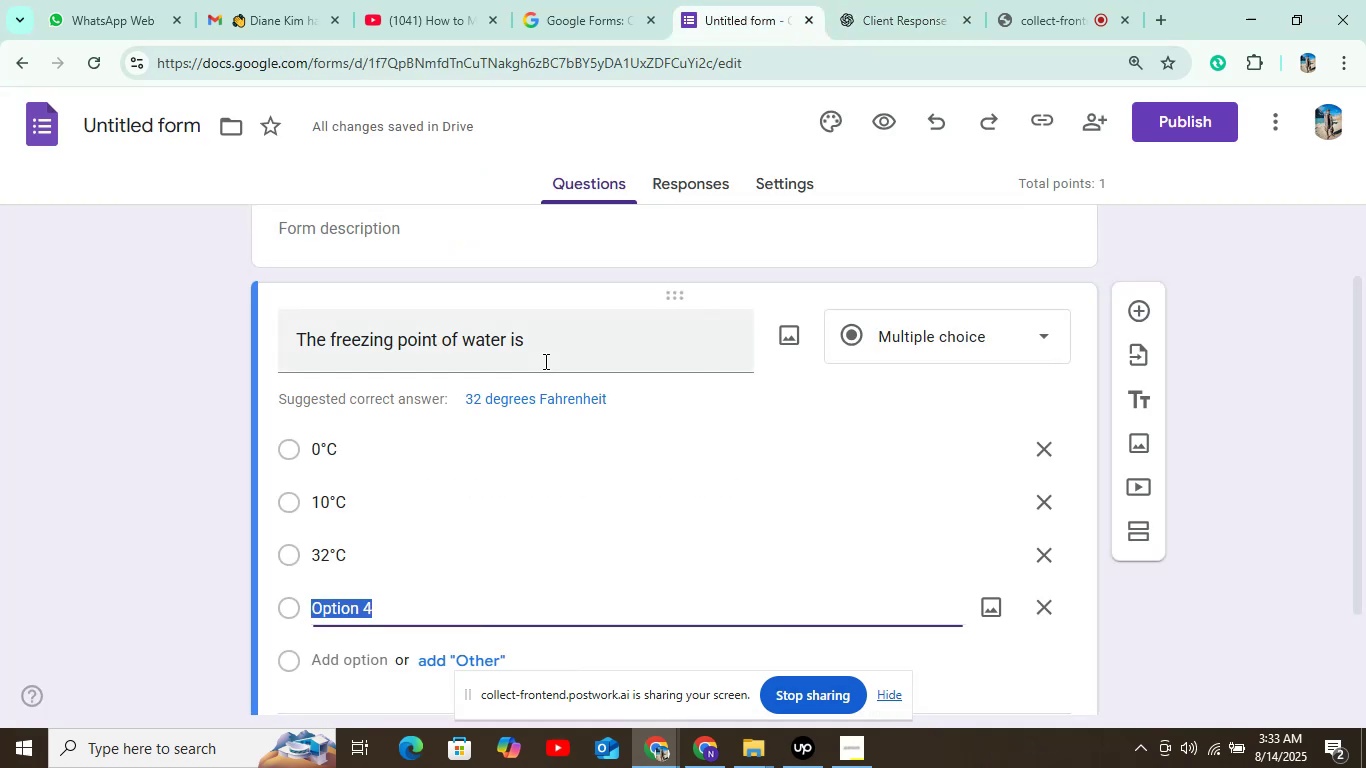 
key(Control+V)
 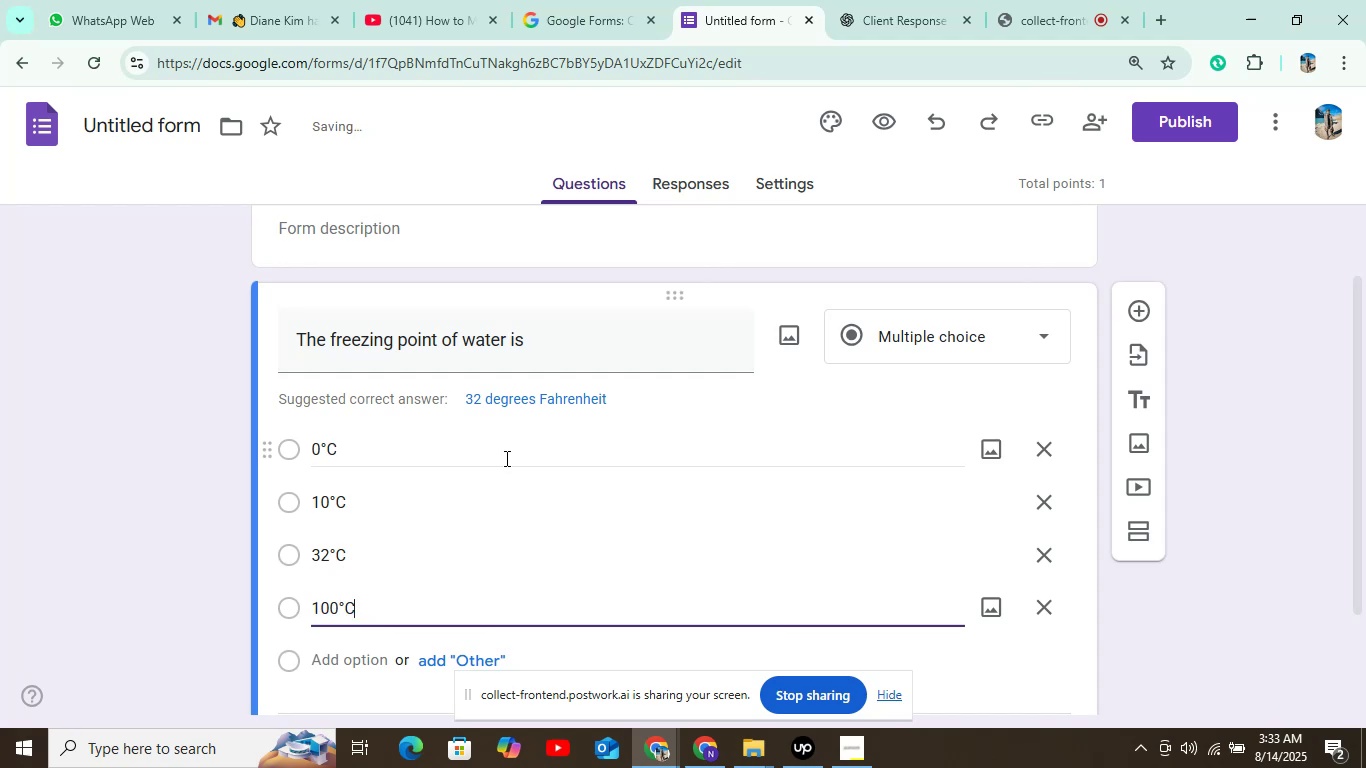 
scroll: coordinate [505, 458], scroll_direction: down, amount: 2.0
 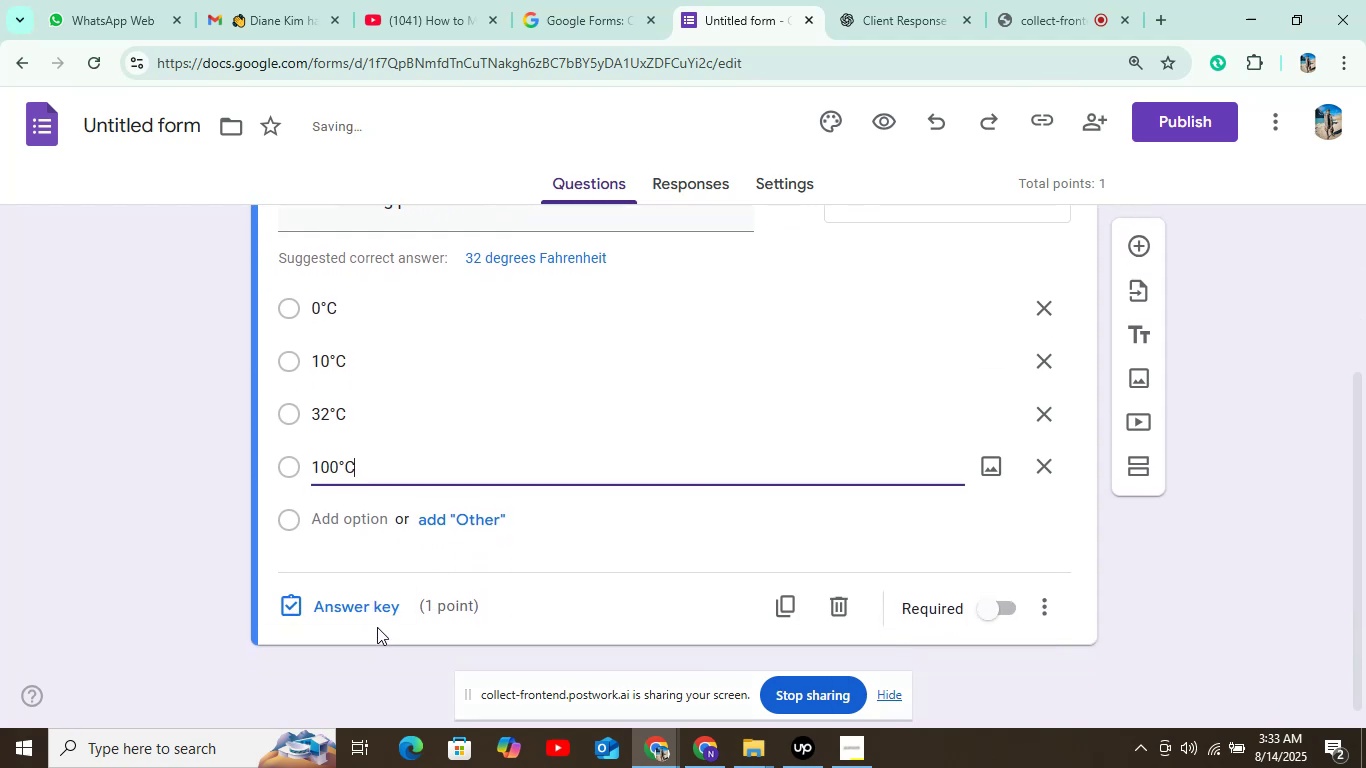 
left_click([349, 618])
 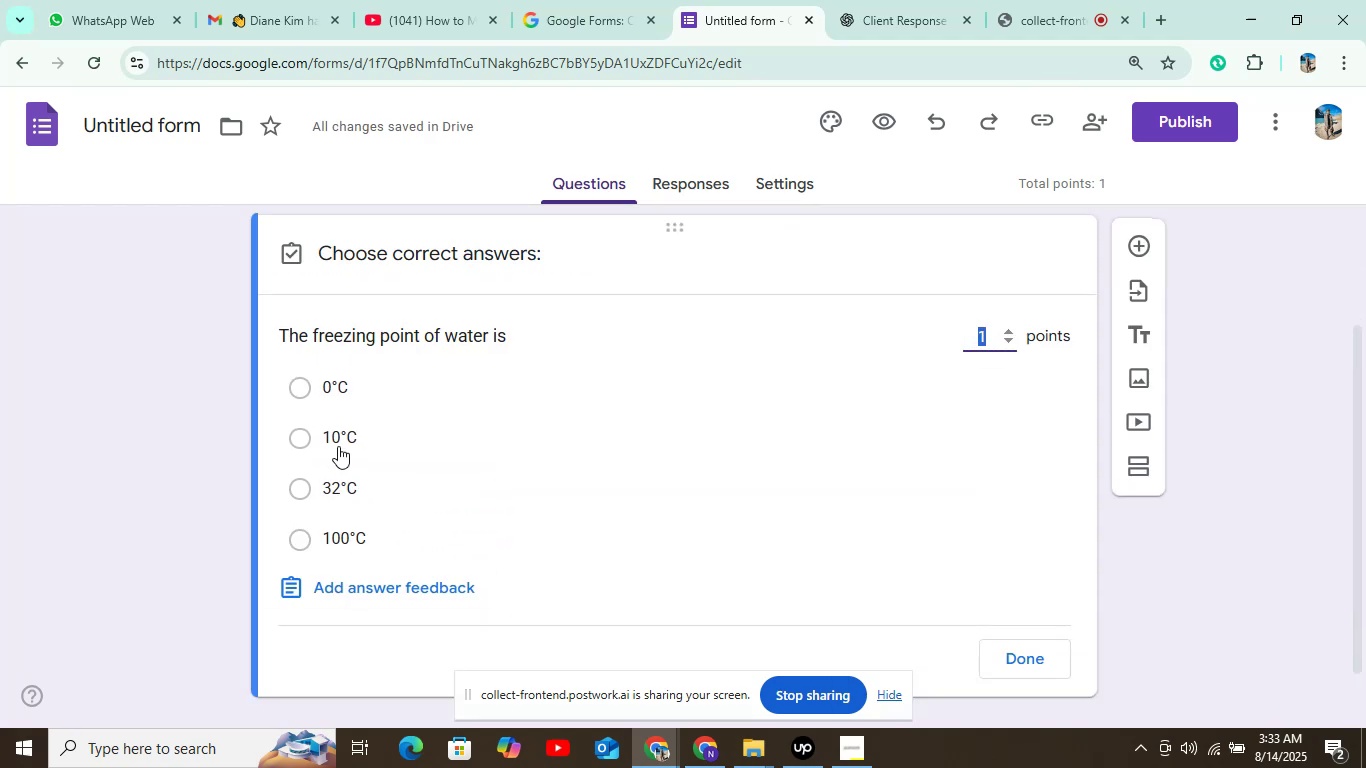 
left_click([332, 380])
 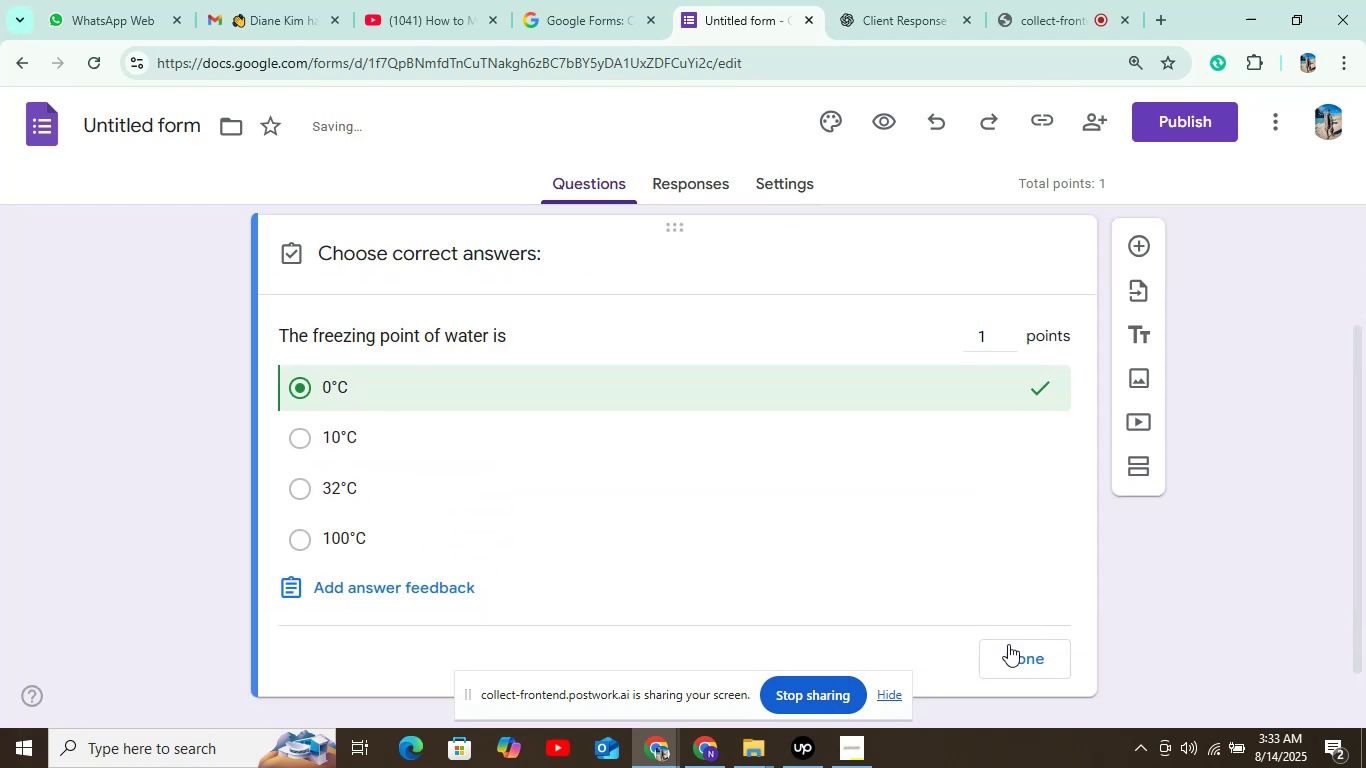 
left_click([1005, 647])
 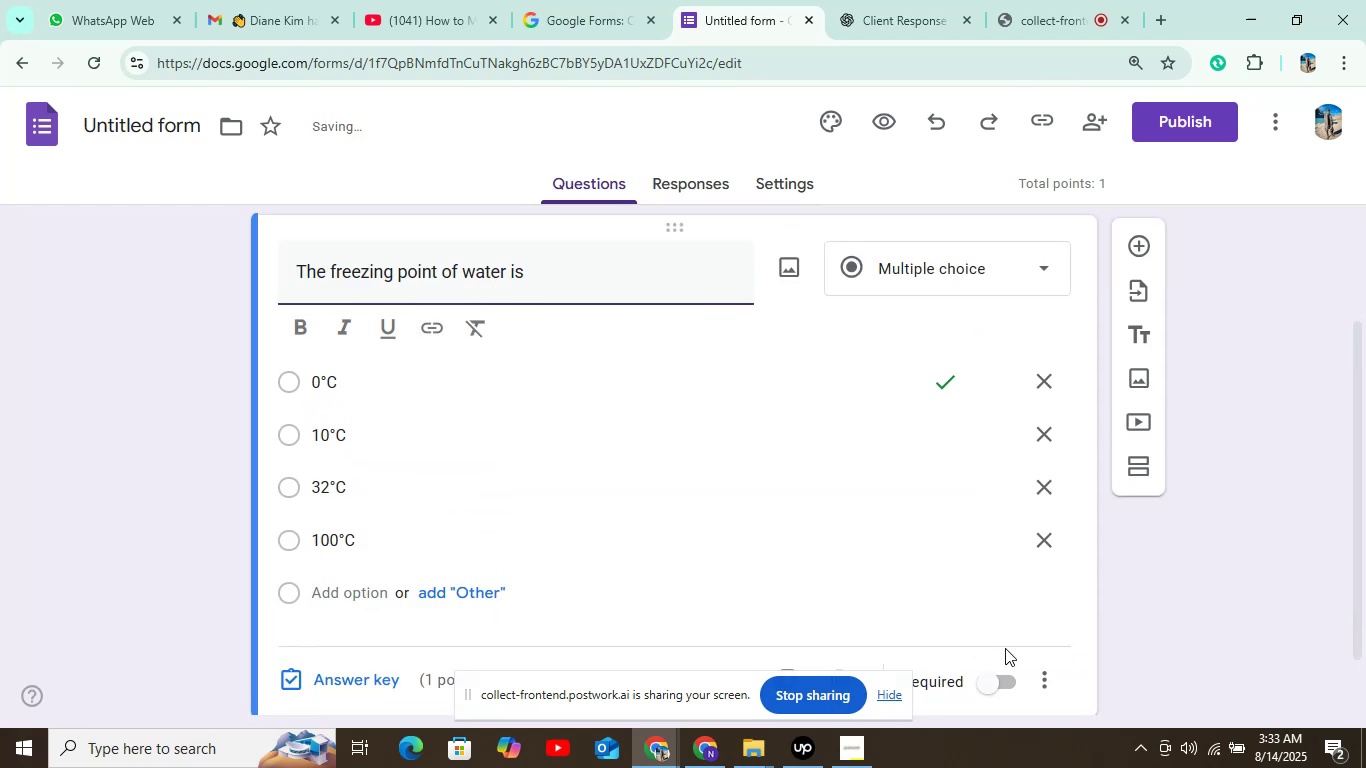 
scroll: coordinate [913, 587], scroll_direction: down, amount: 1.0
 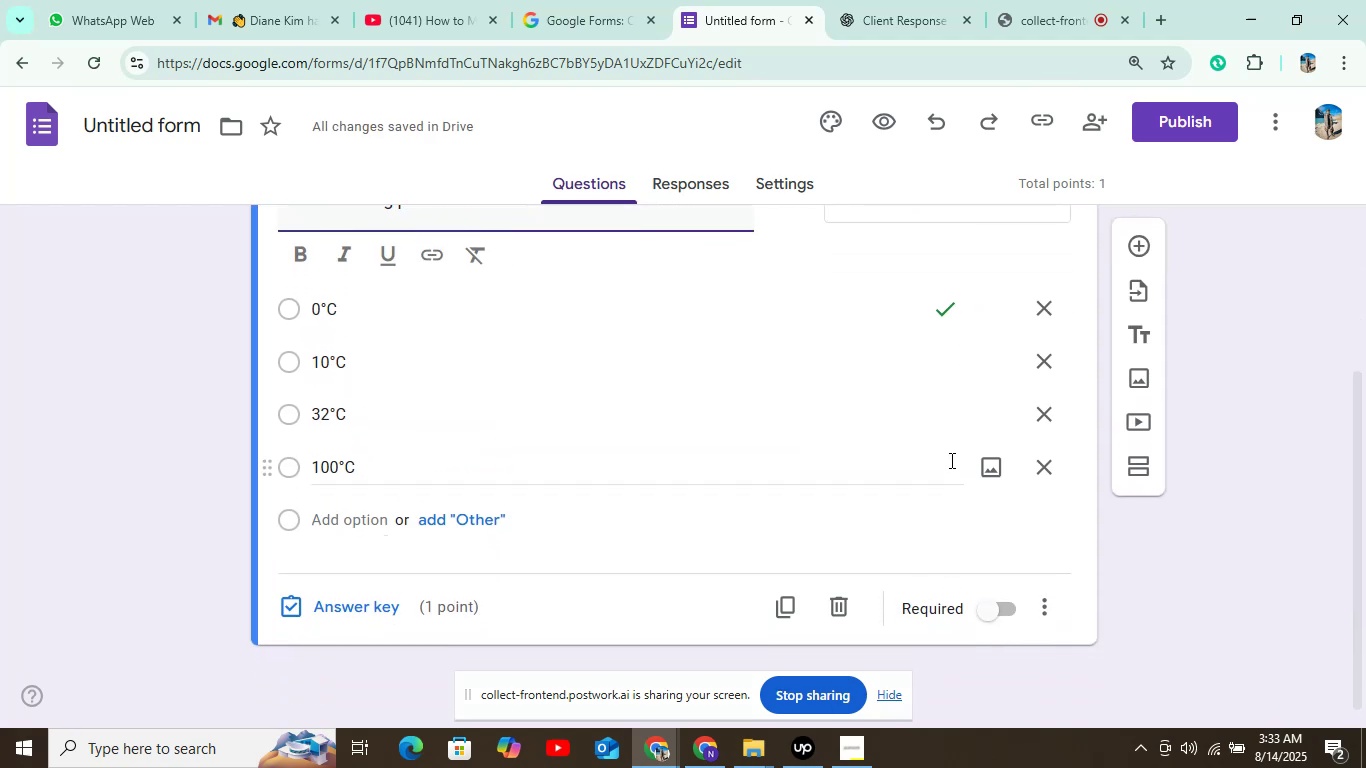 
scroll: coordinate [938, 416], scroll_direction: up, amount: 1.0
 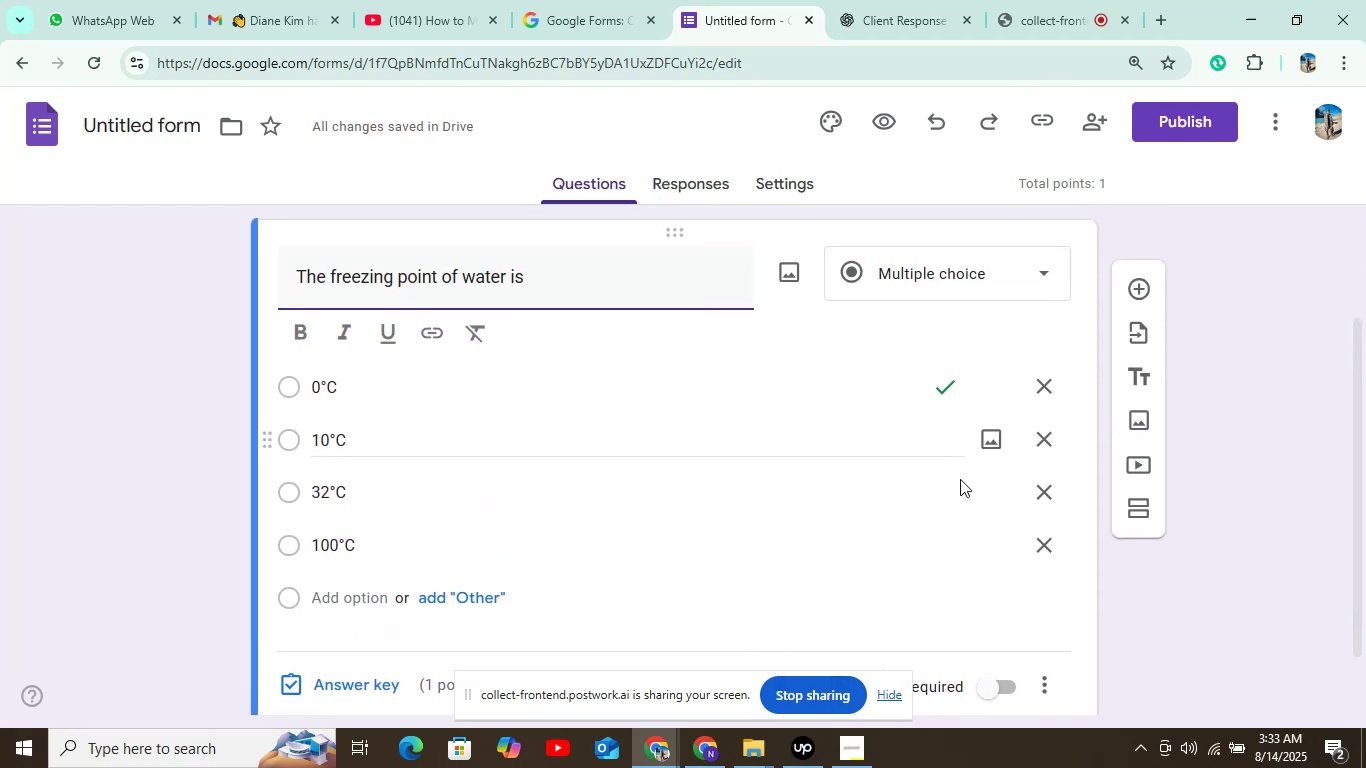 
scroll: coordinate [997, 607], scroll_direction: down, amount: 4.0
 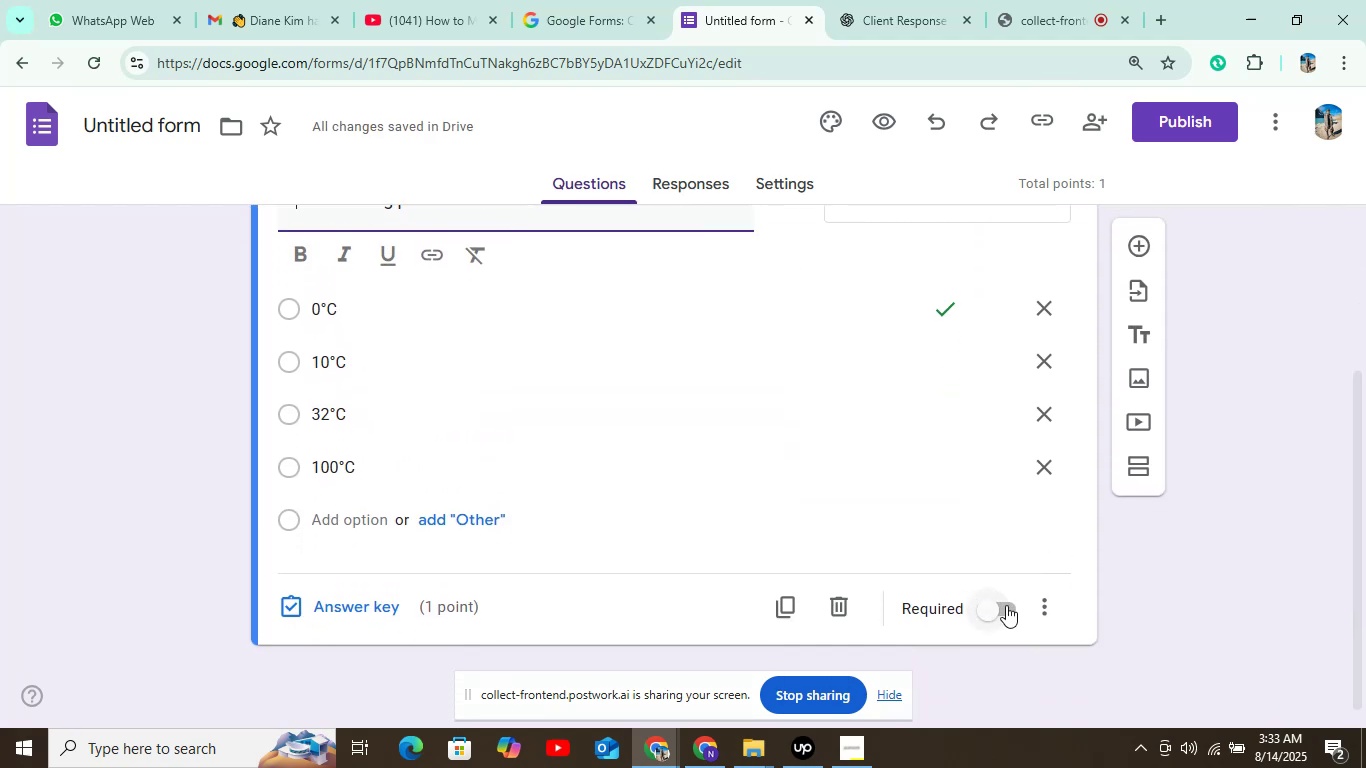 
left_click([996, 608])
 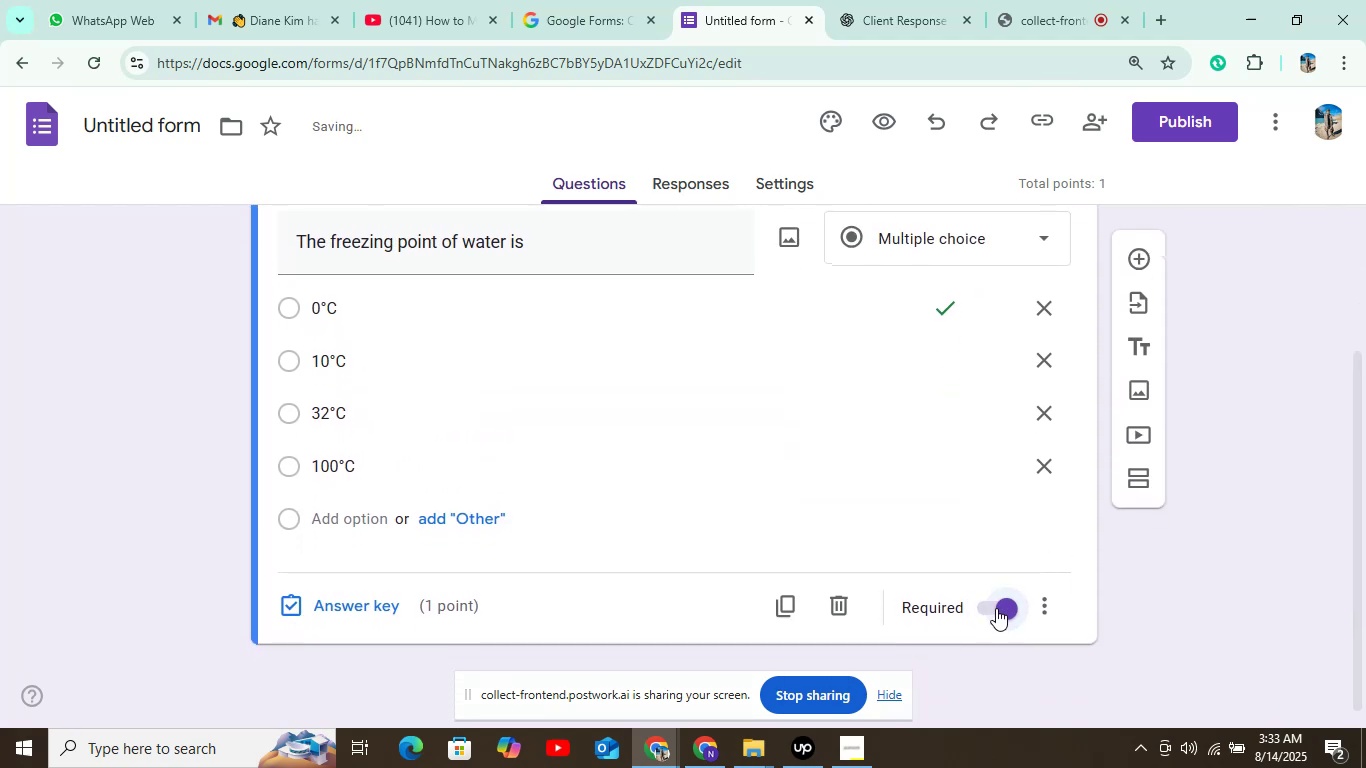 
scroll: coordinate [982, 544], scroll_direction: up, amount: 1.0
 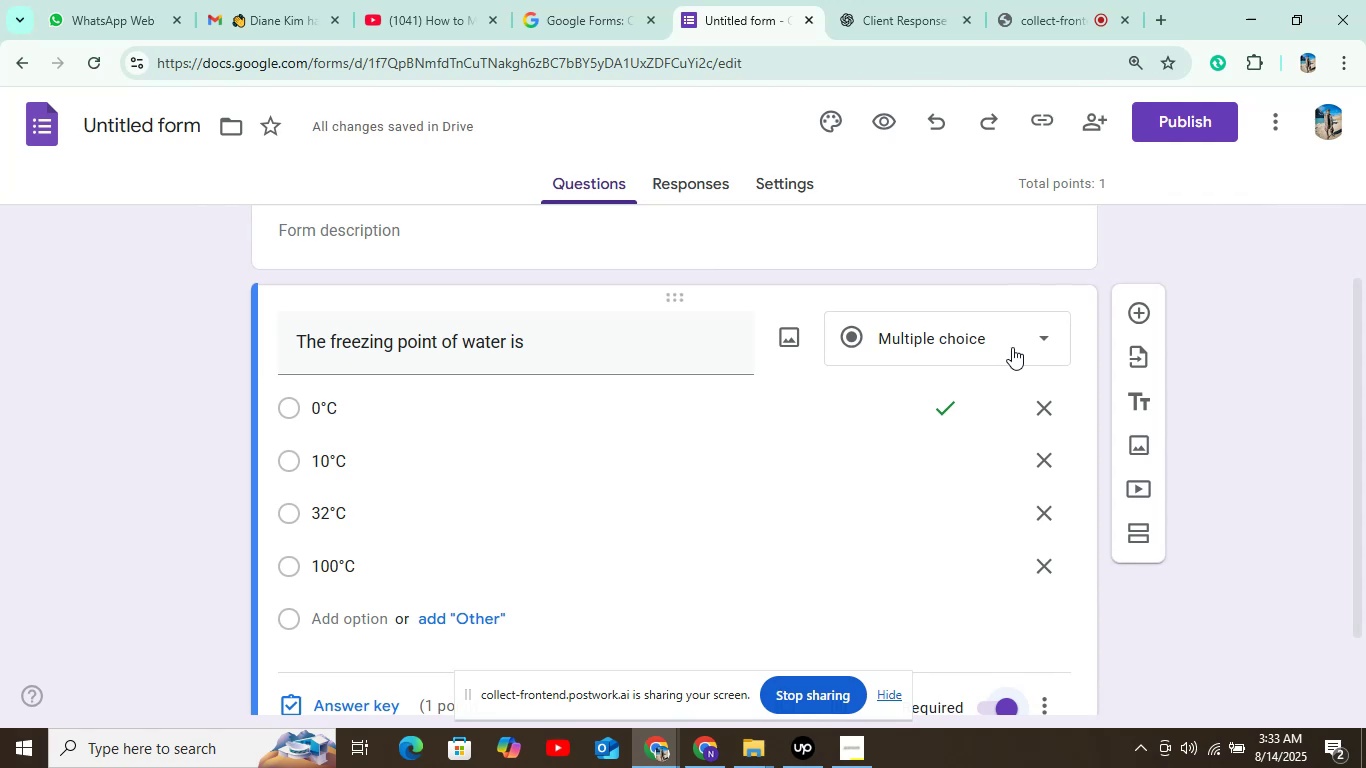 
left_click([1138, 305])
 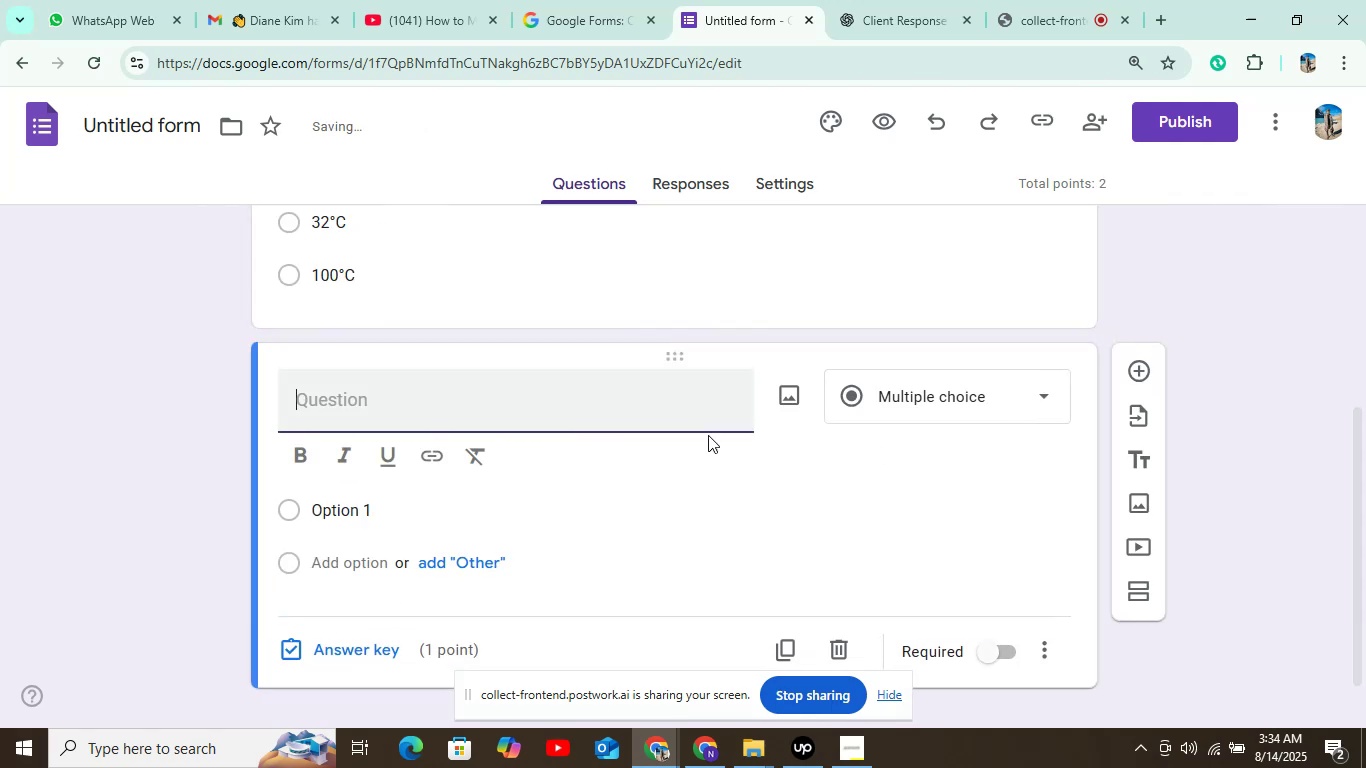 
left_click([948, 0])
 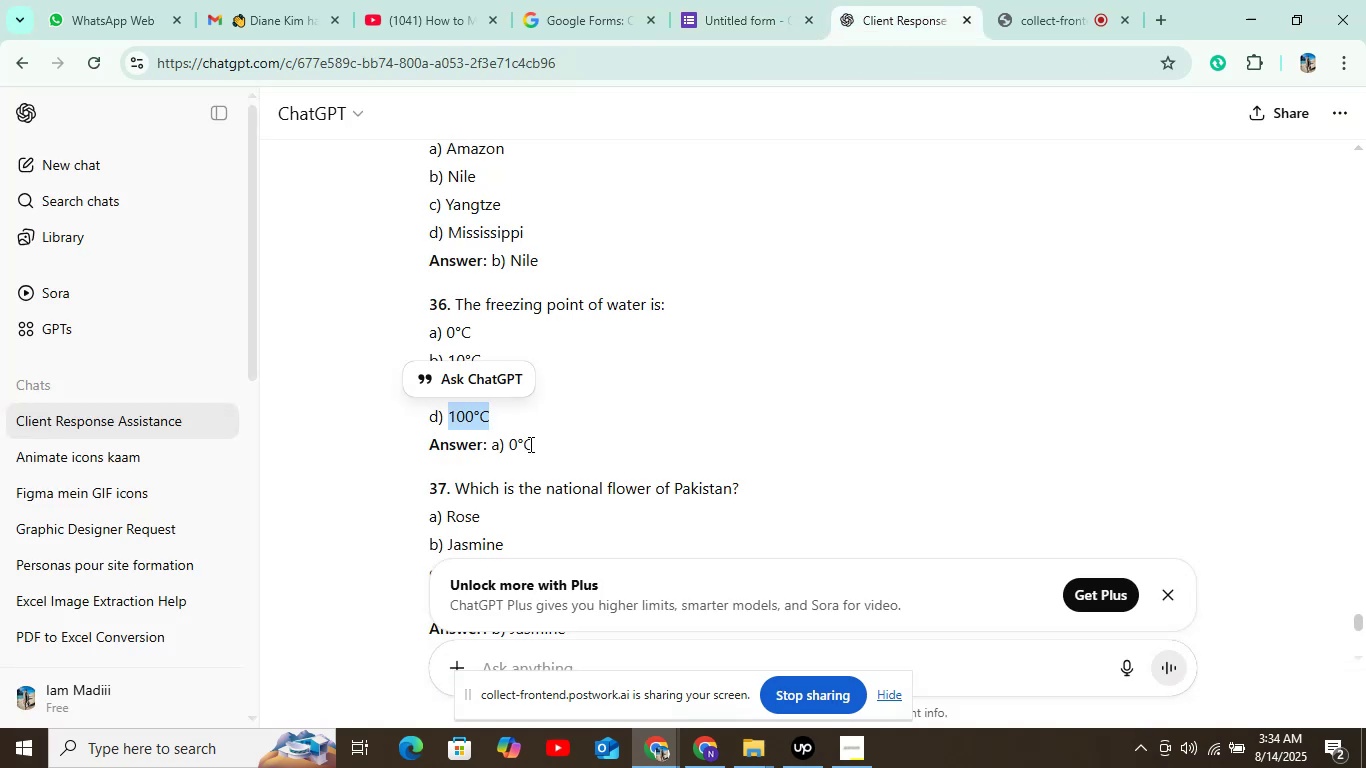 
scroll: coordinate [466, 302], scroll_direction: down, amount: 3.0
 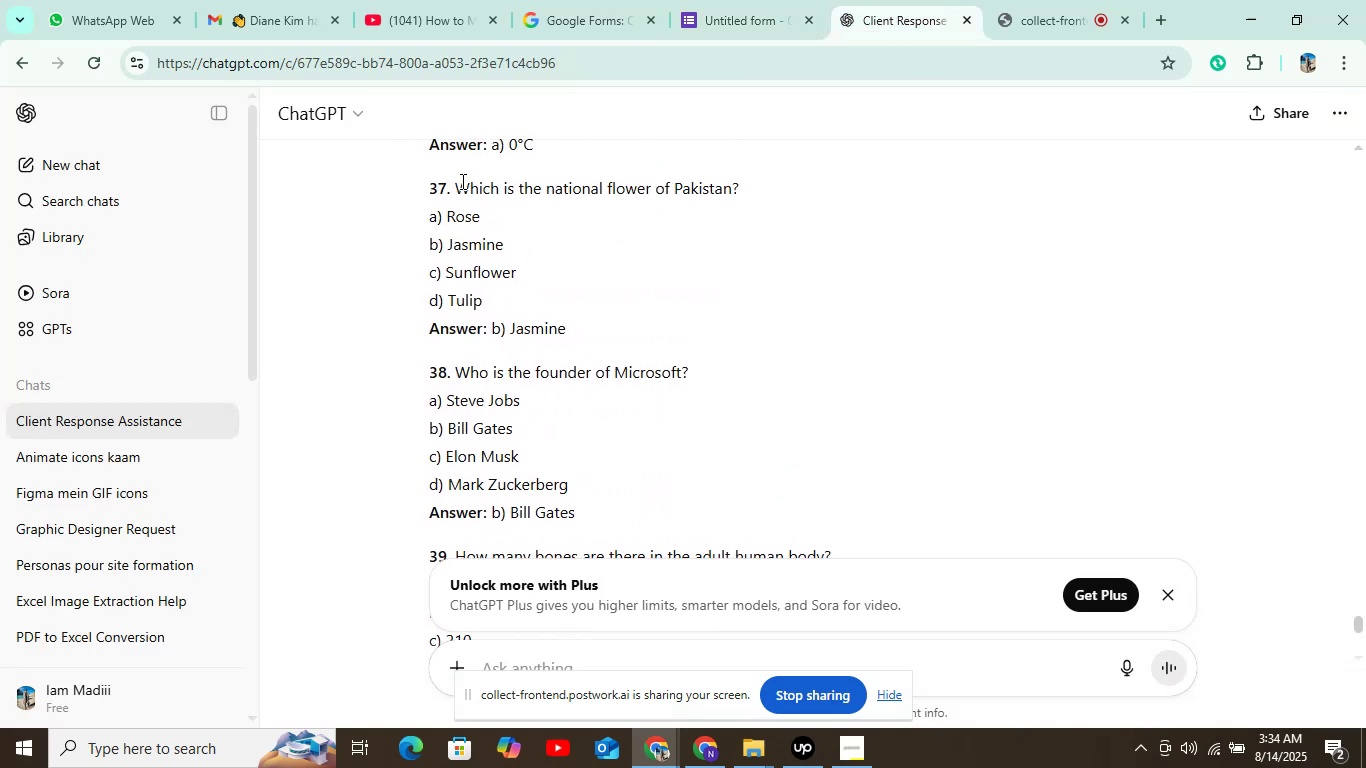 
left_click_drag(start_coordinate=[458, 182], to_coordinate=[737, 170])
 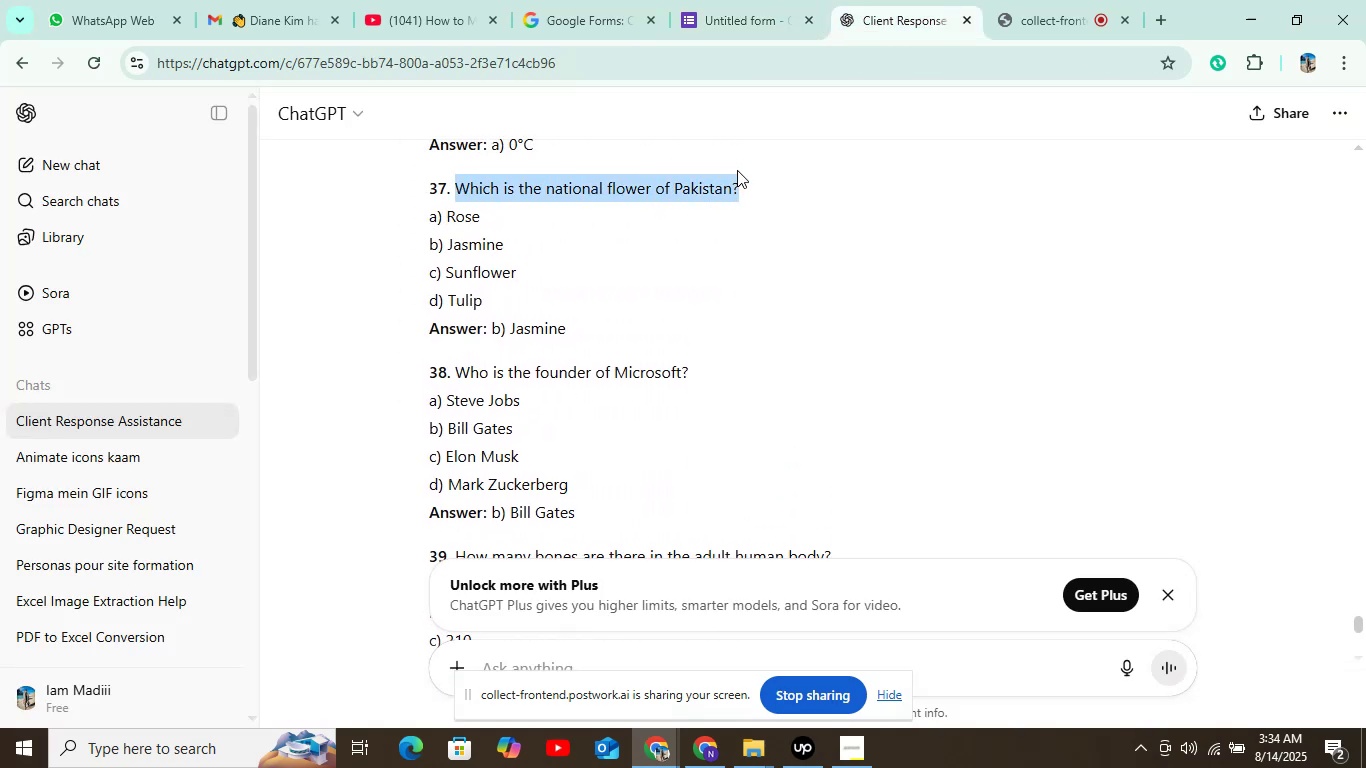 
key(Control+C)
 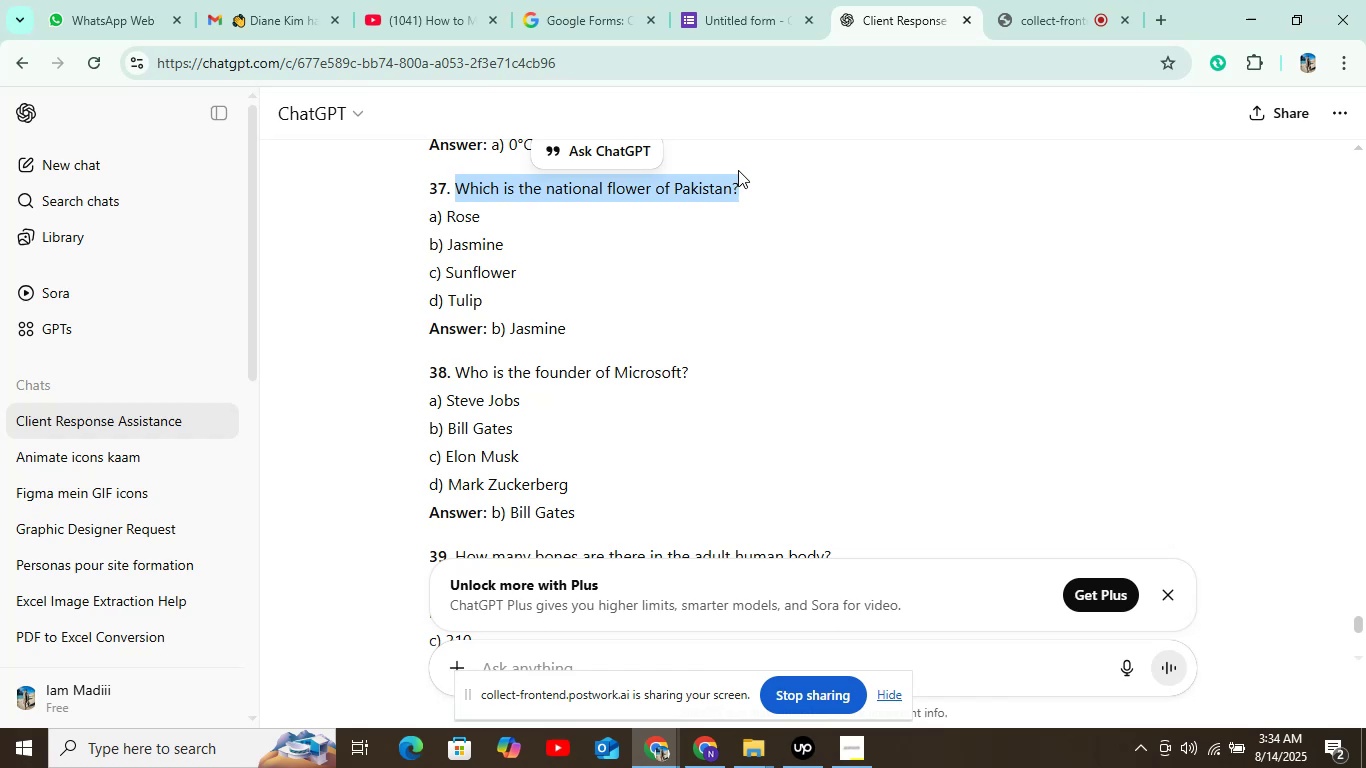 
key(Control+C)
 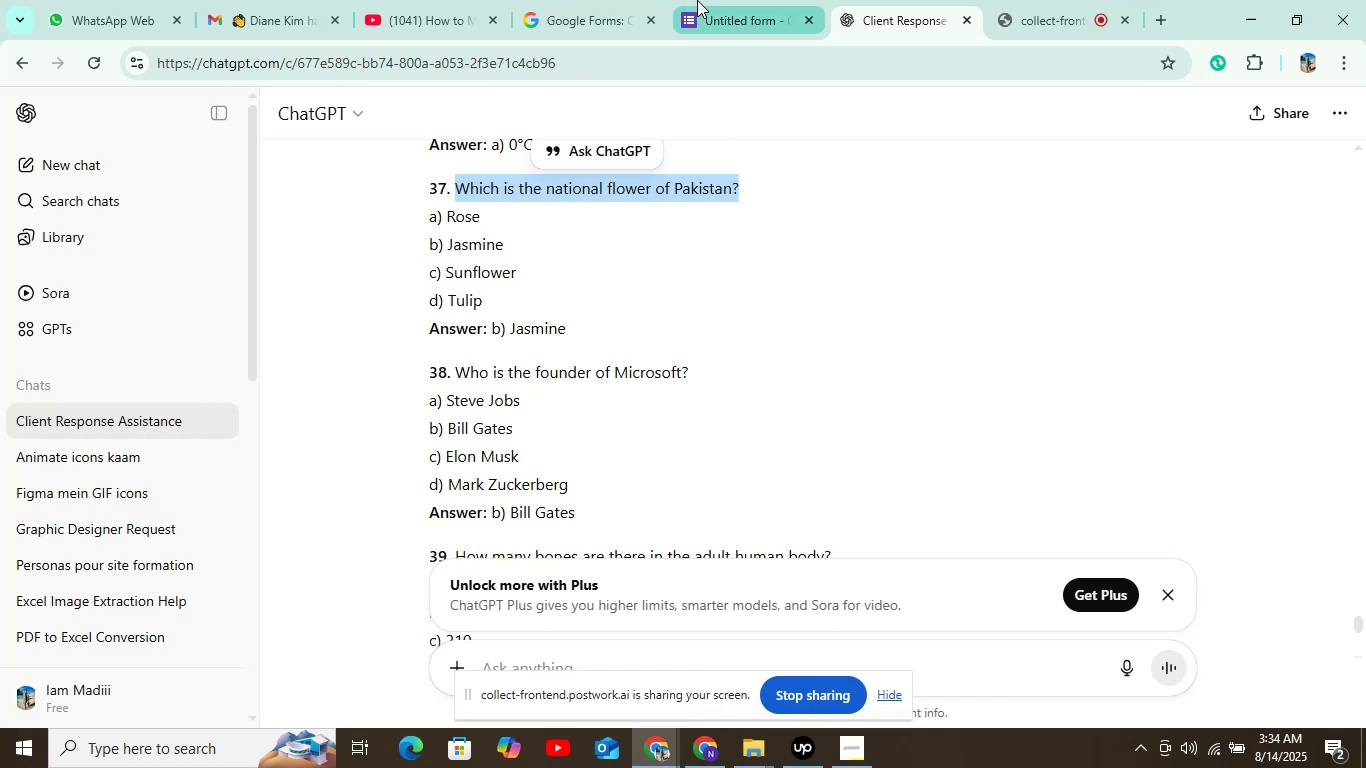 
left_click([697, 0])
 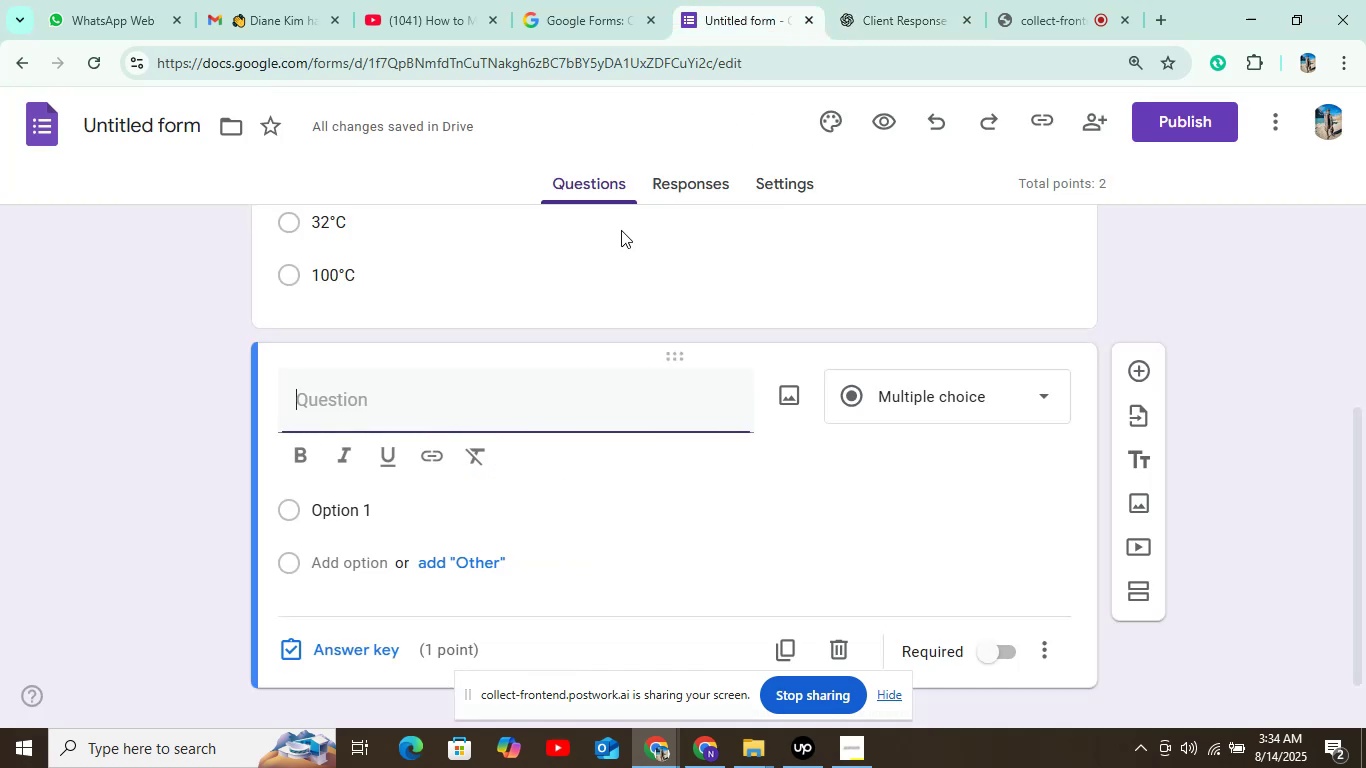 
key(Control+V)
 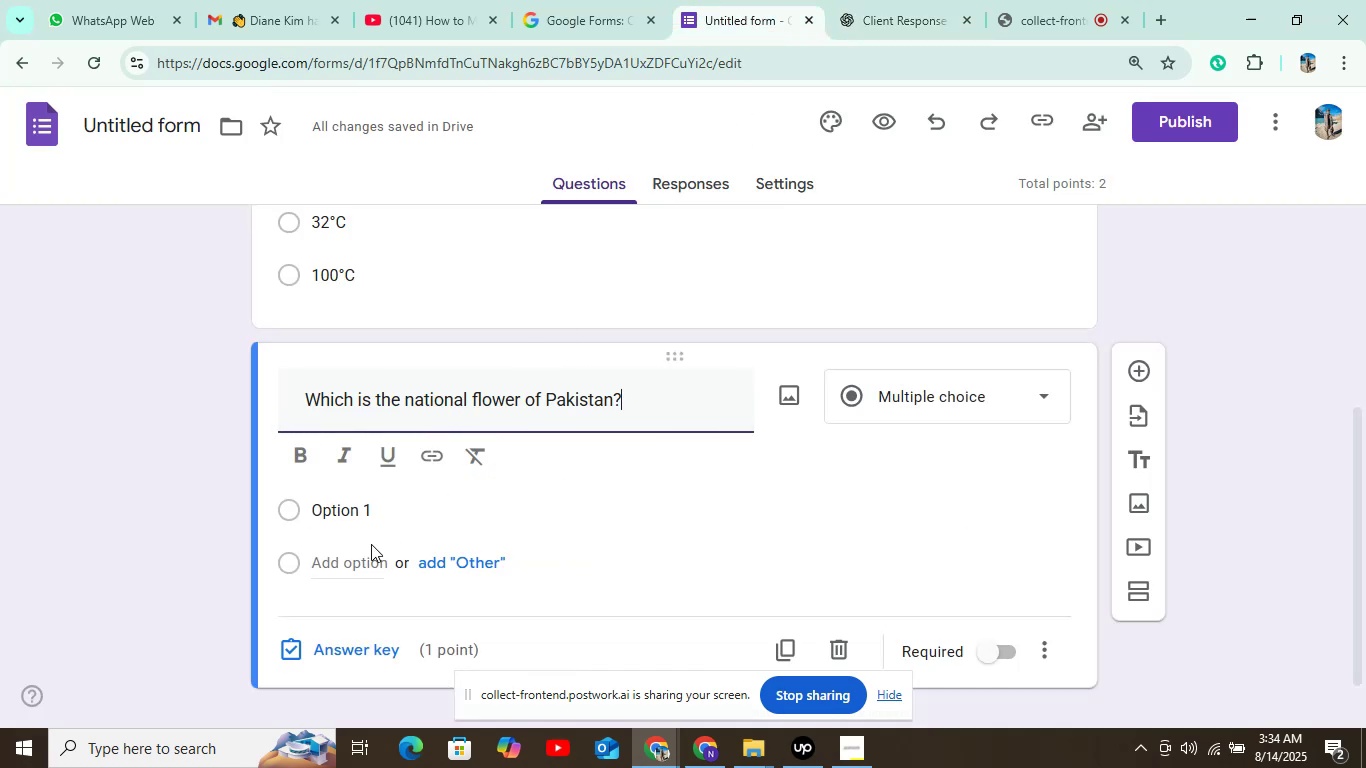 
left_click([344, 509])
 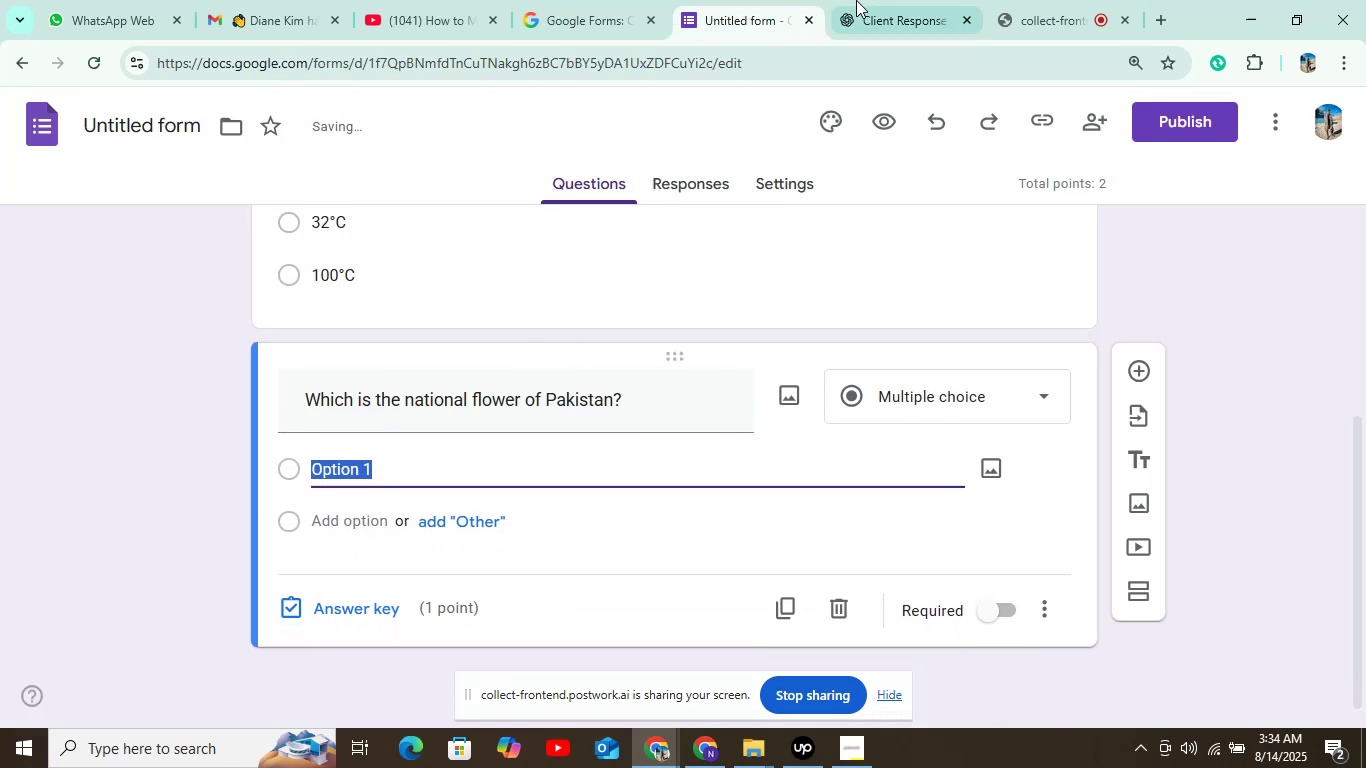 
left_click([857, 0])
 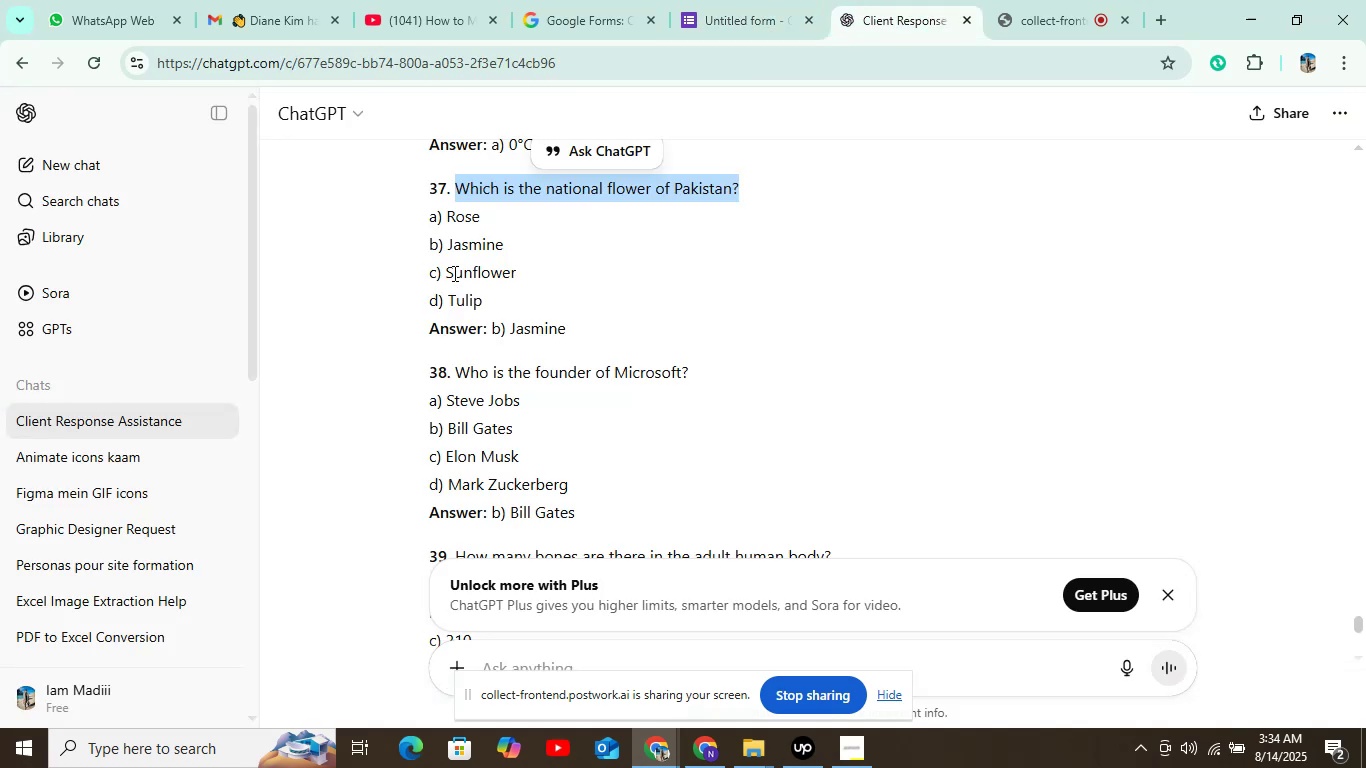 
left_click_drag(start_coordinate=[440, 220], to_coordinate=[487, 216])
 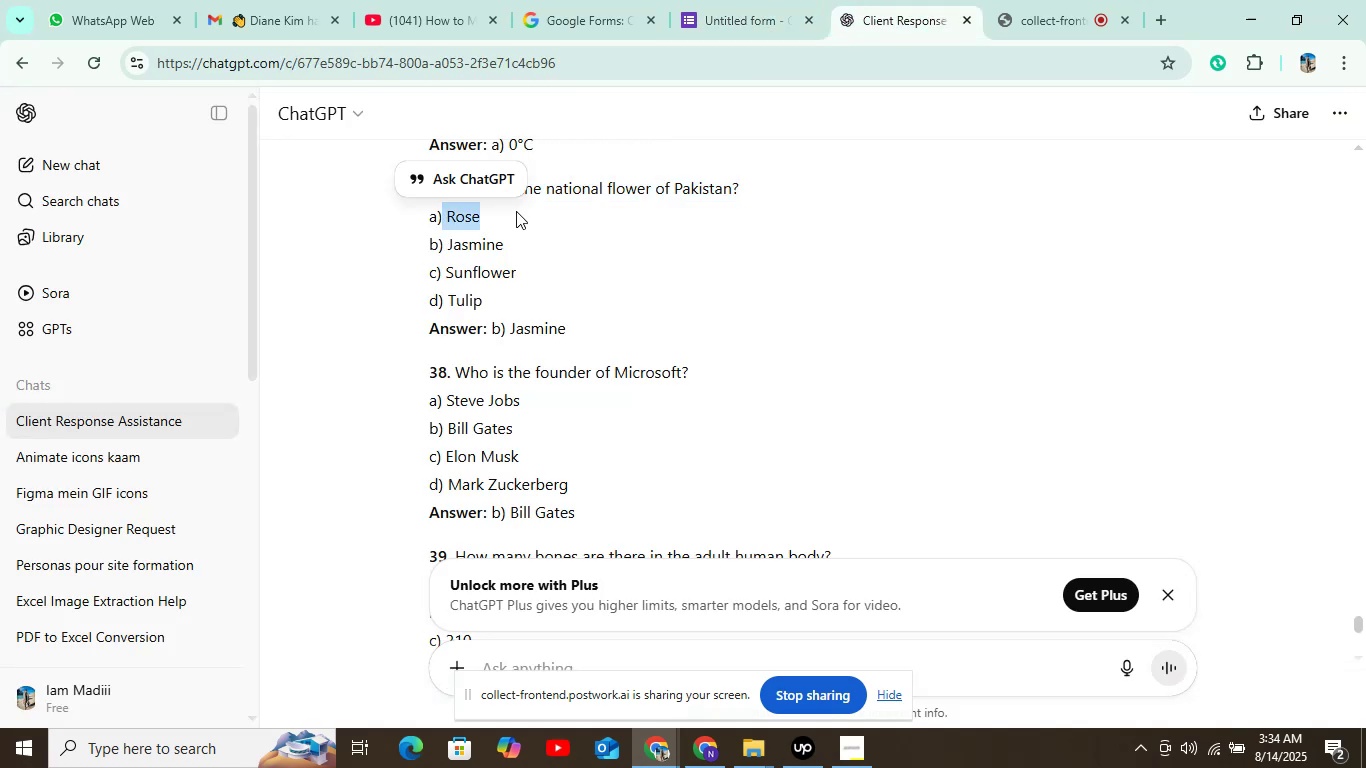 
key(Control+C)
 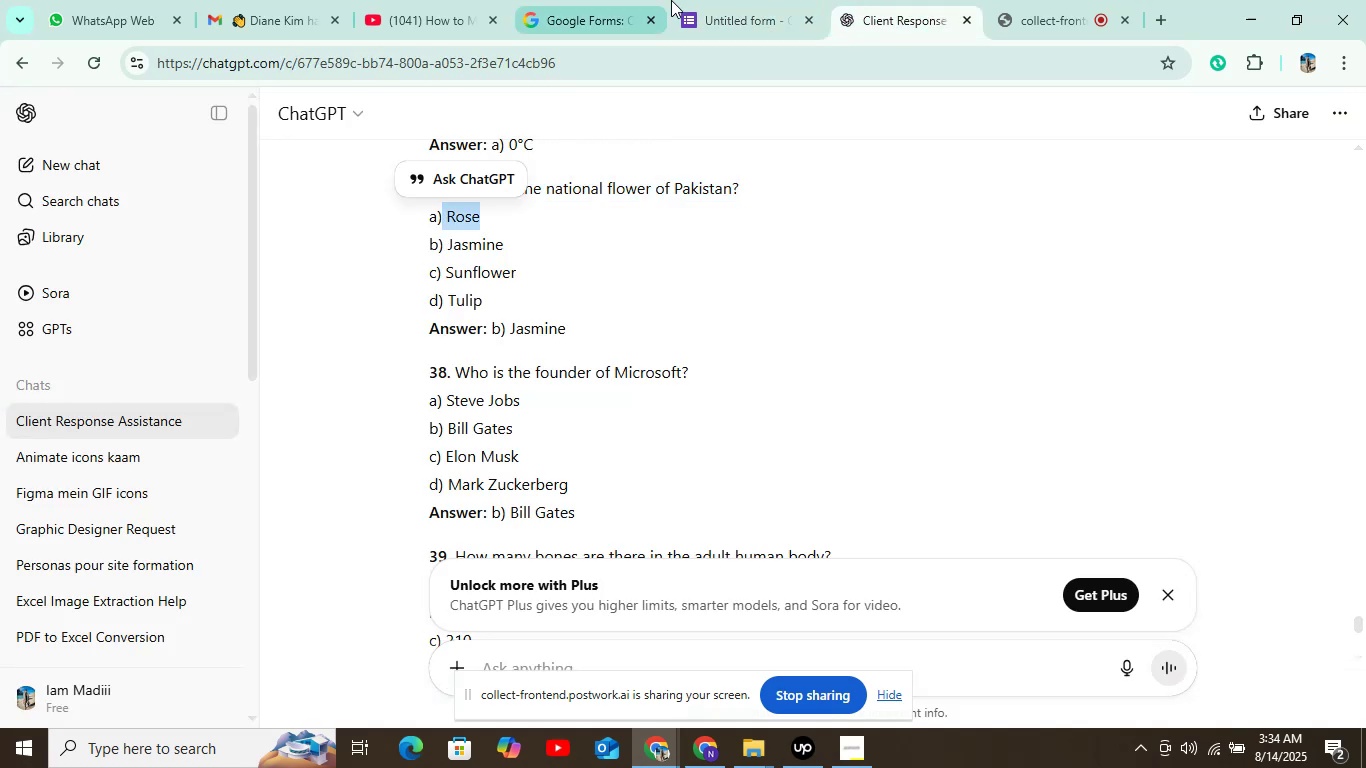 
left_click([692, 0])
 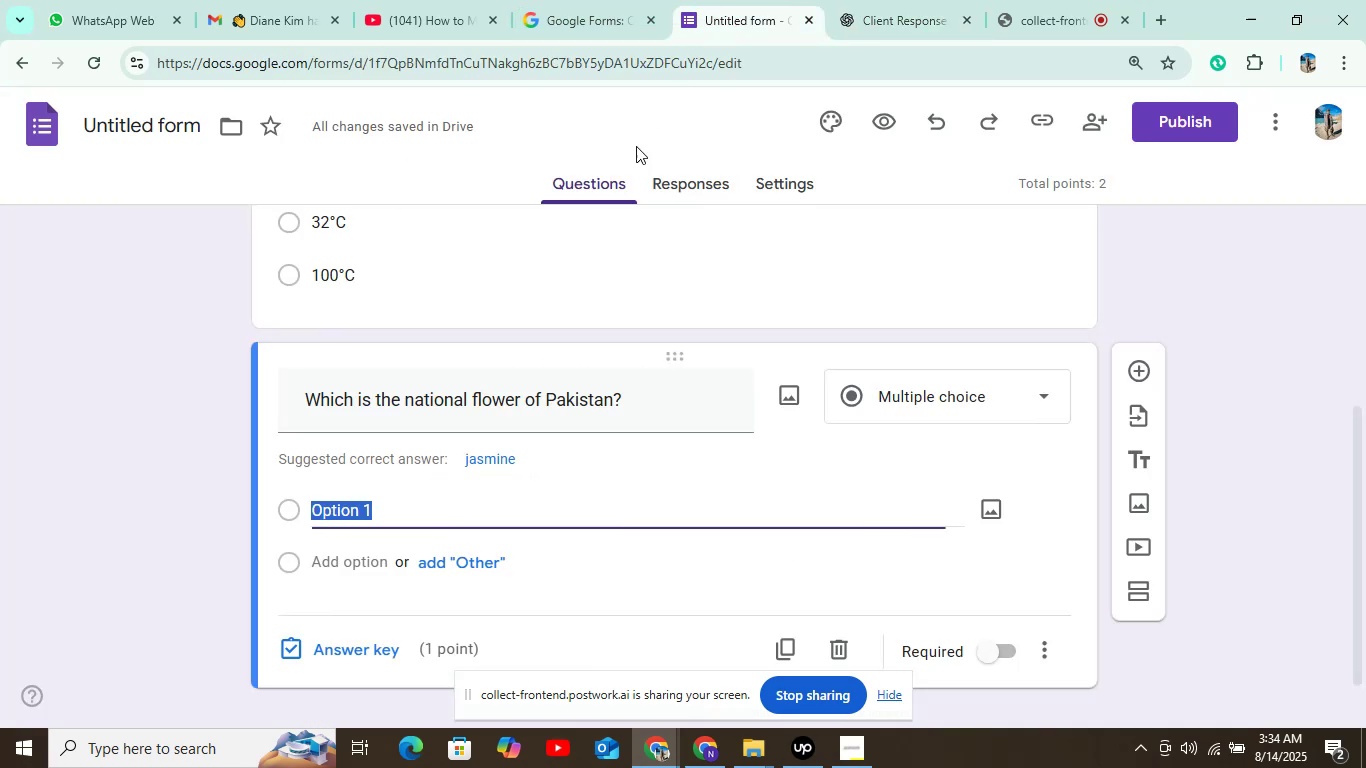 
key(Control+V)
 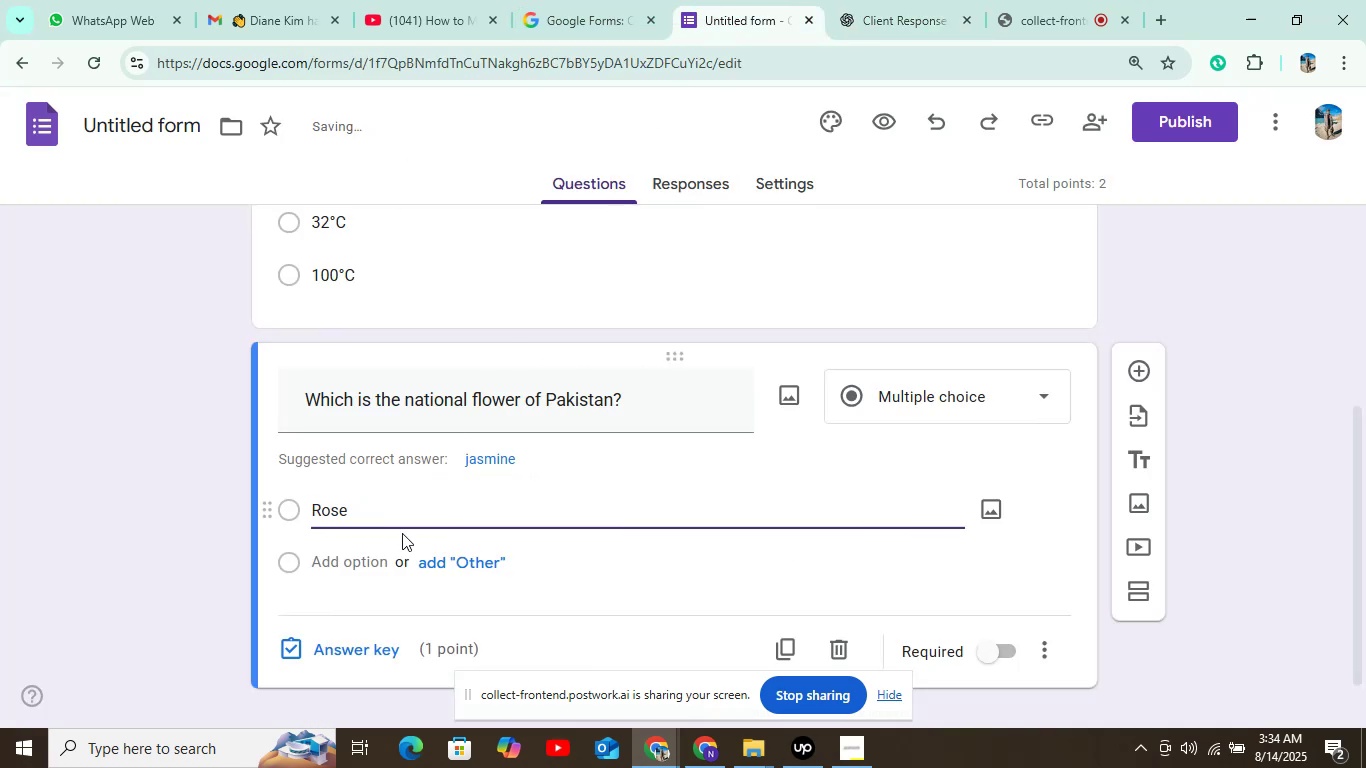 
left_click([371, 556])
 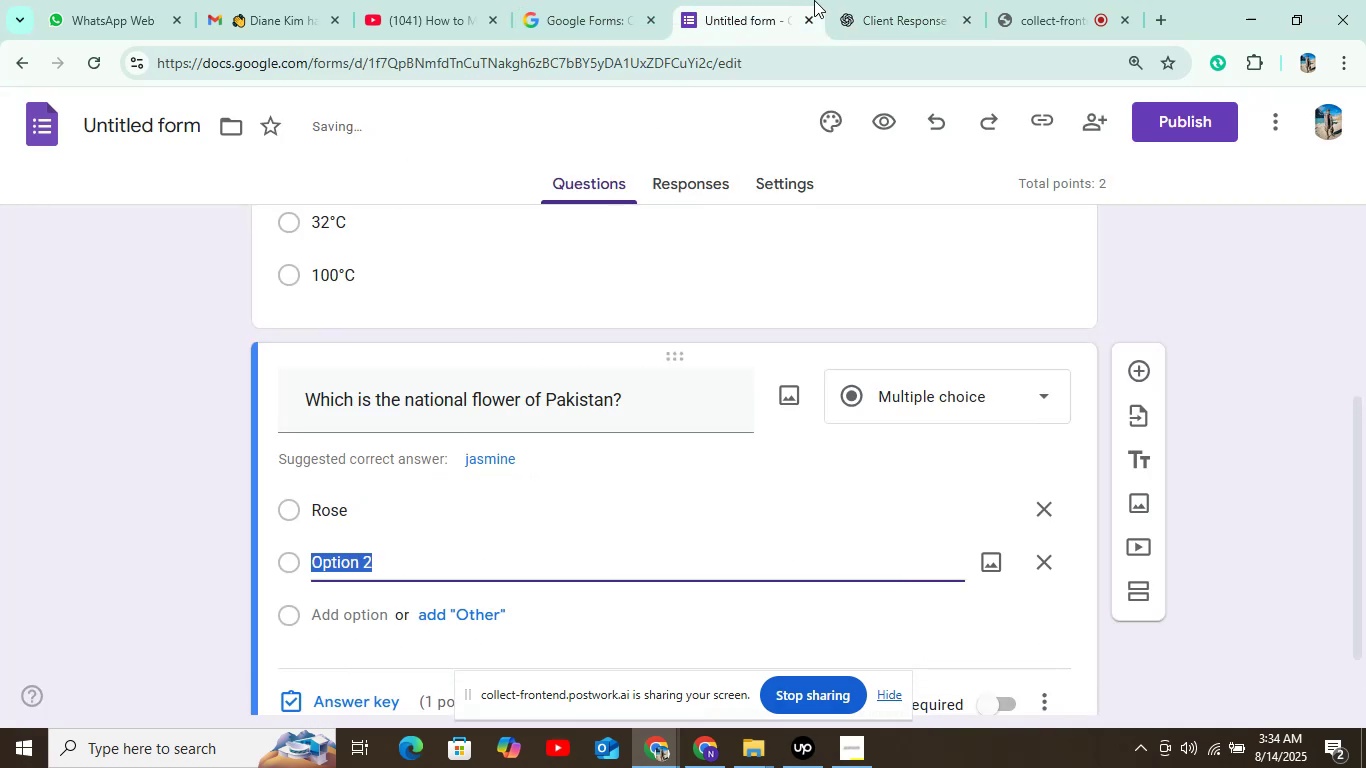 
left_click([910, 0])
 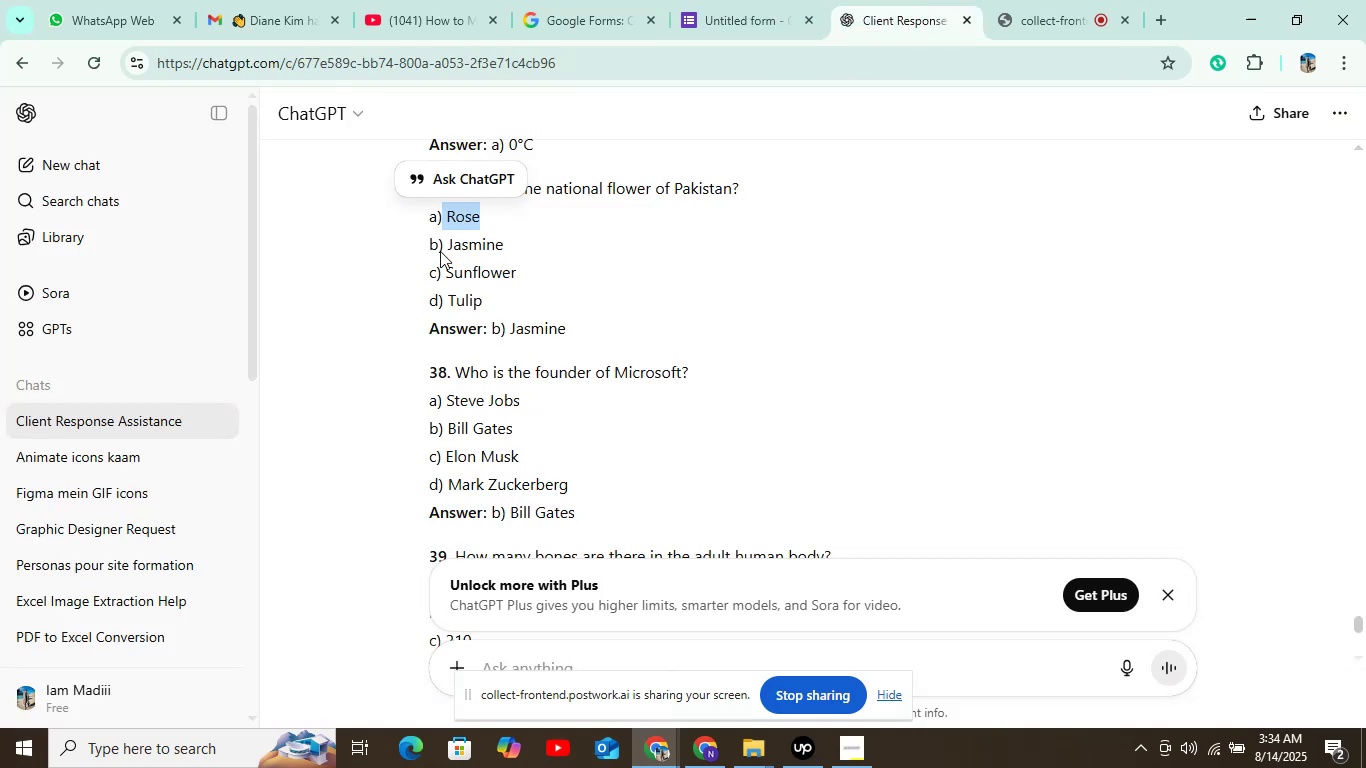 
left_click_drag(start_coordinate=[451, 243], to_coordinate=[512, 242])
 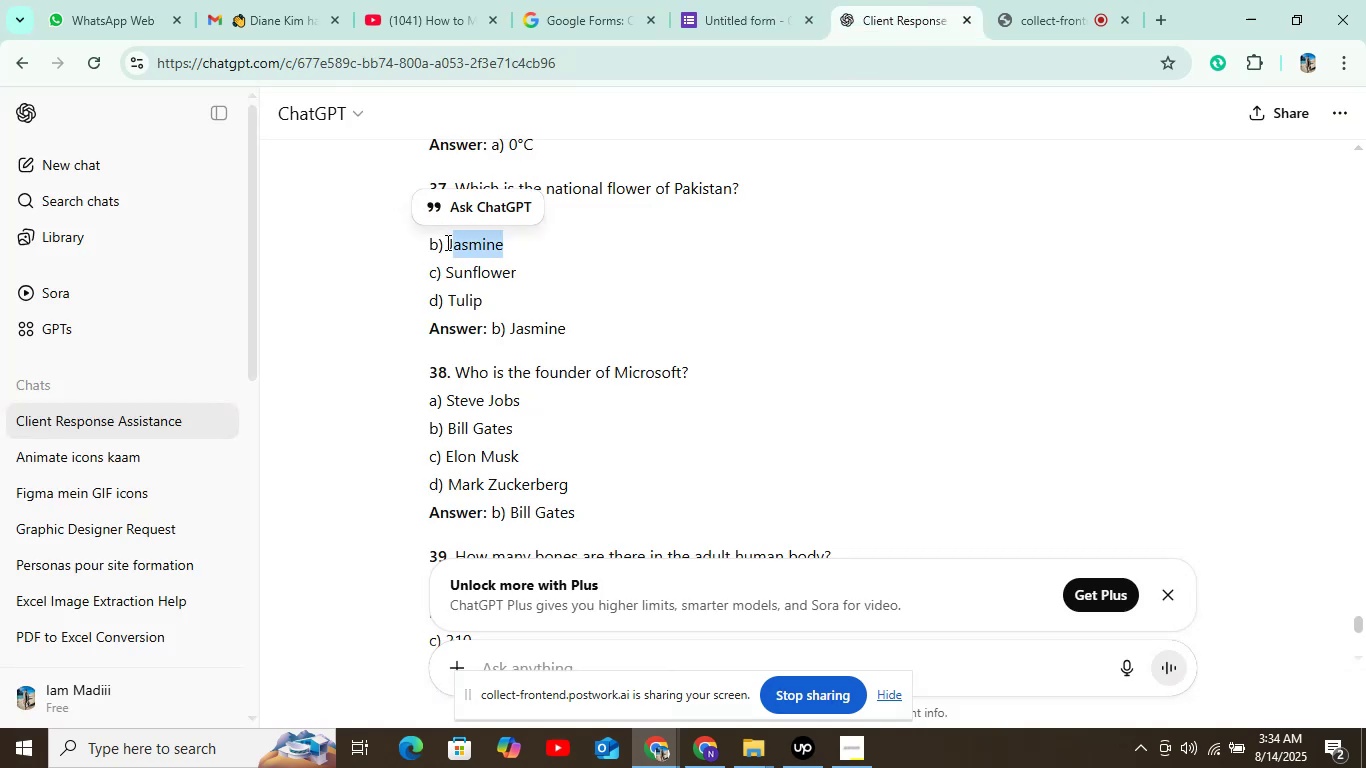 
left_click_drag(start_coordinate=[446, 242], to_coordinate=[505, 237])
 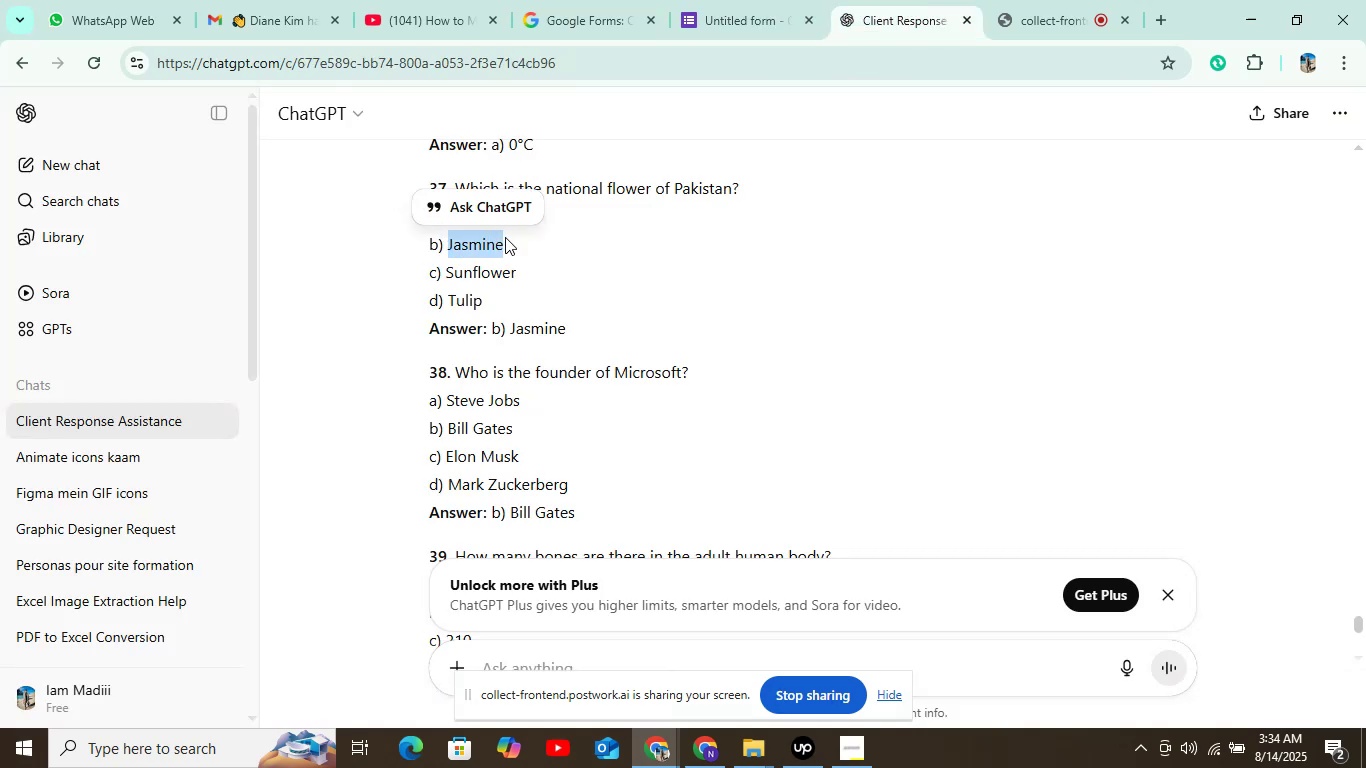 
key(Control+C)
 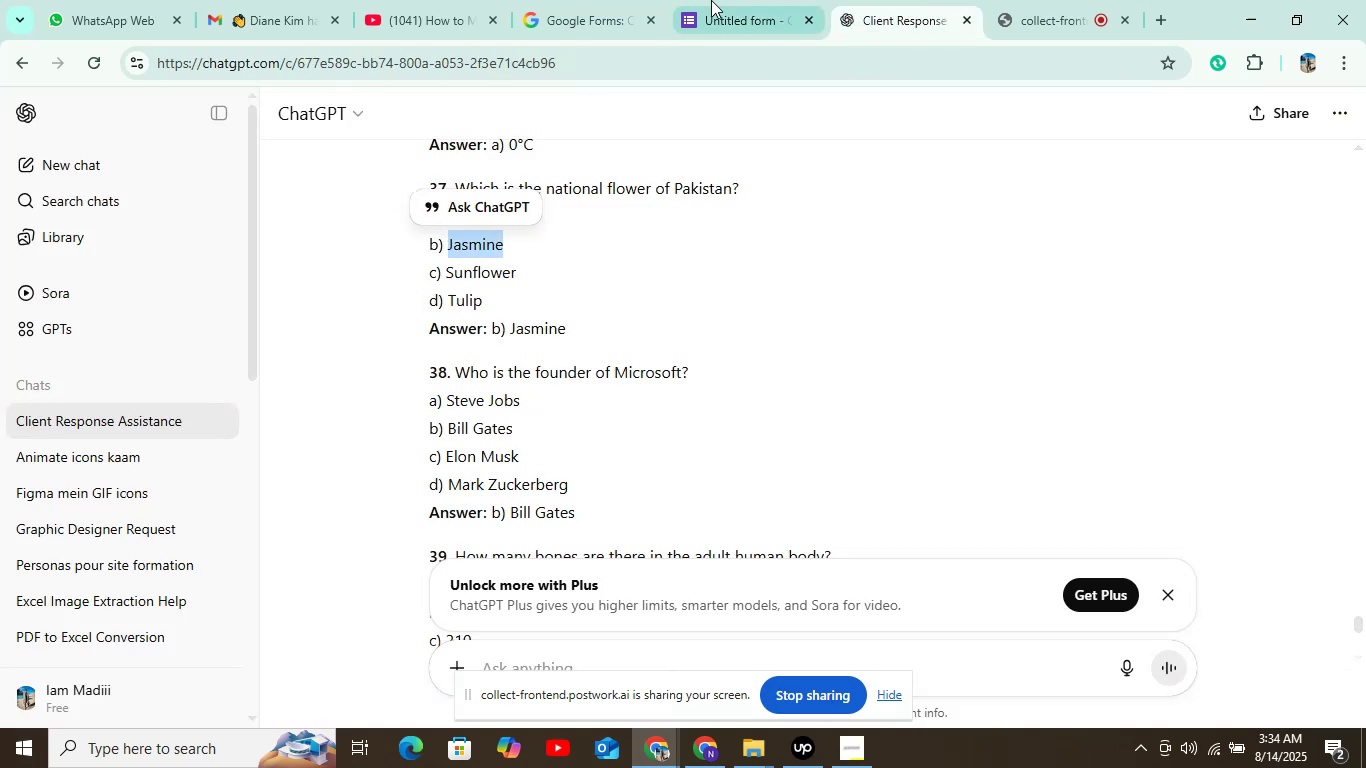 
left_click([711, 0])
 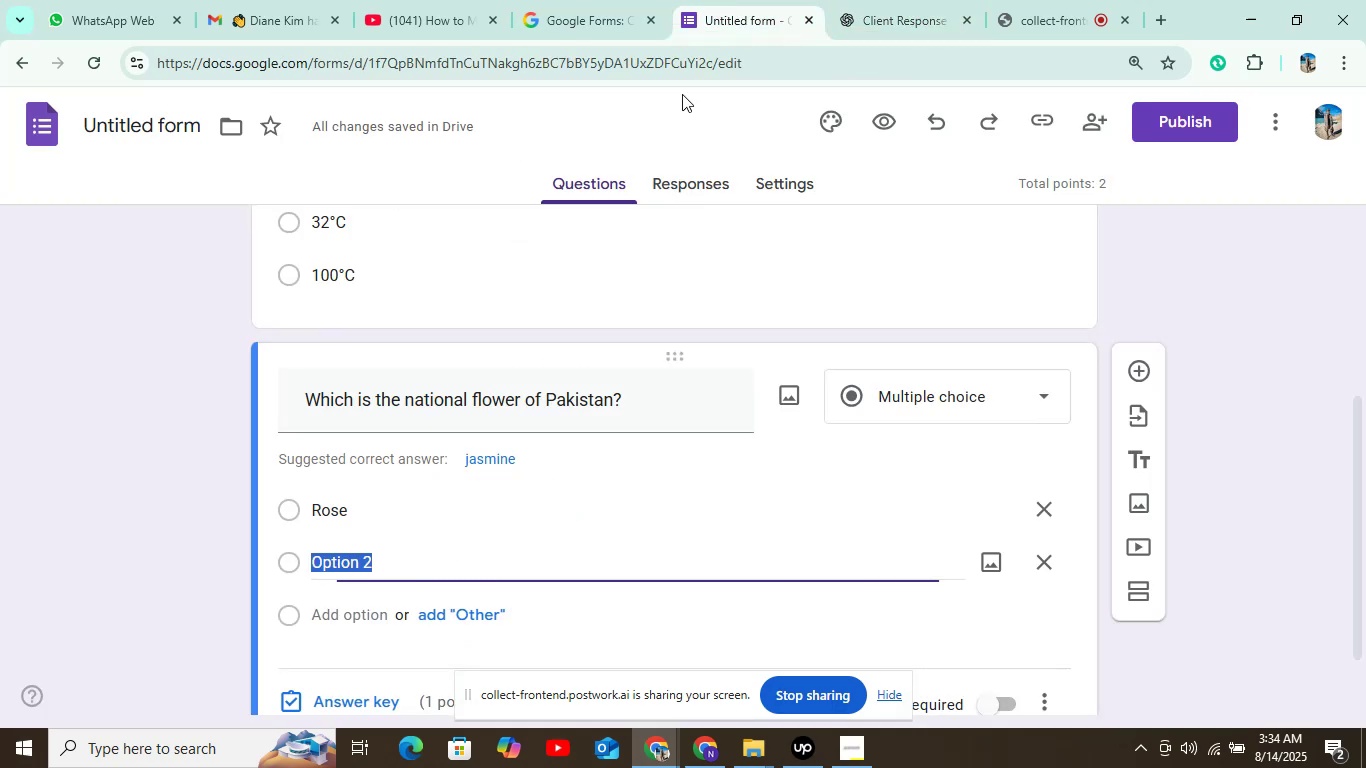 
key(Control+V)
 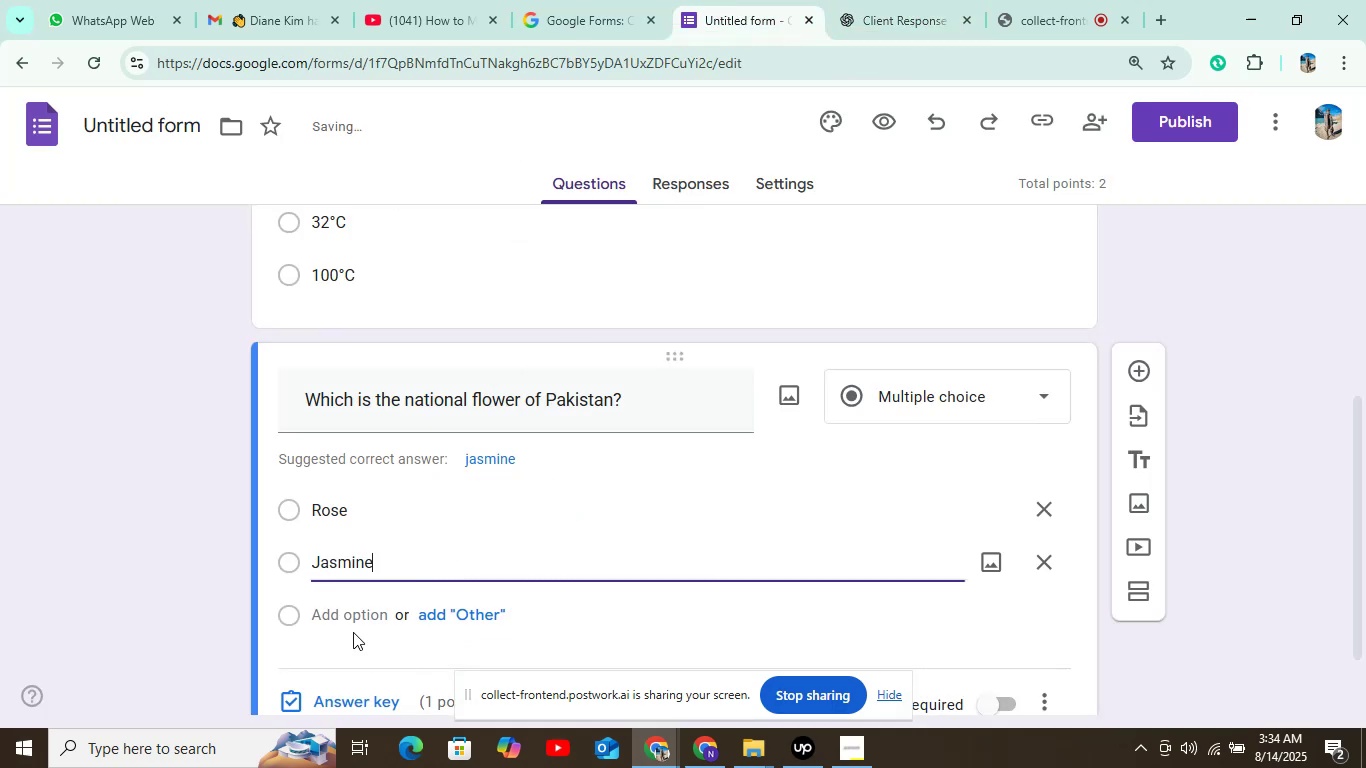 
left_click([350, 618])
 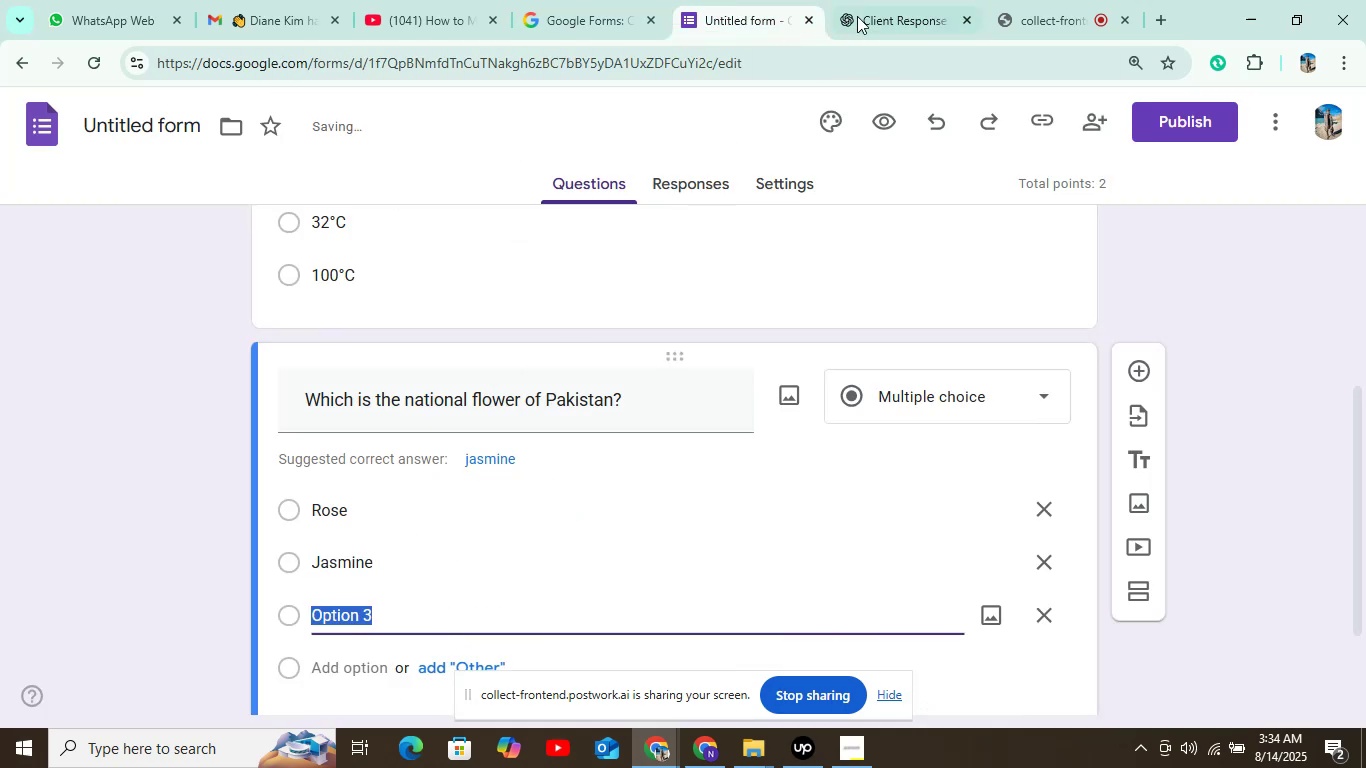 
left_click([878, 0])
 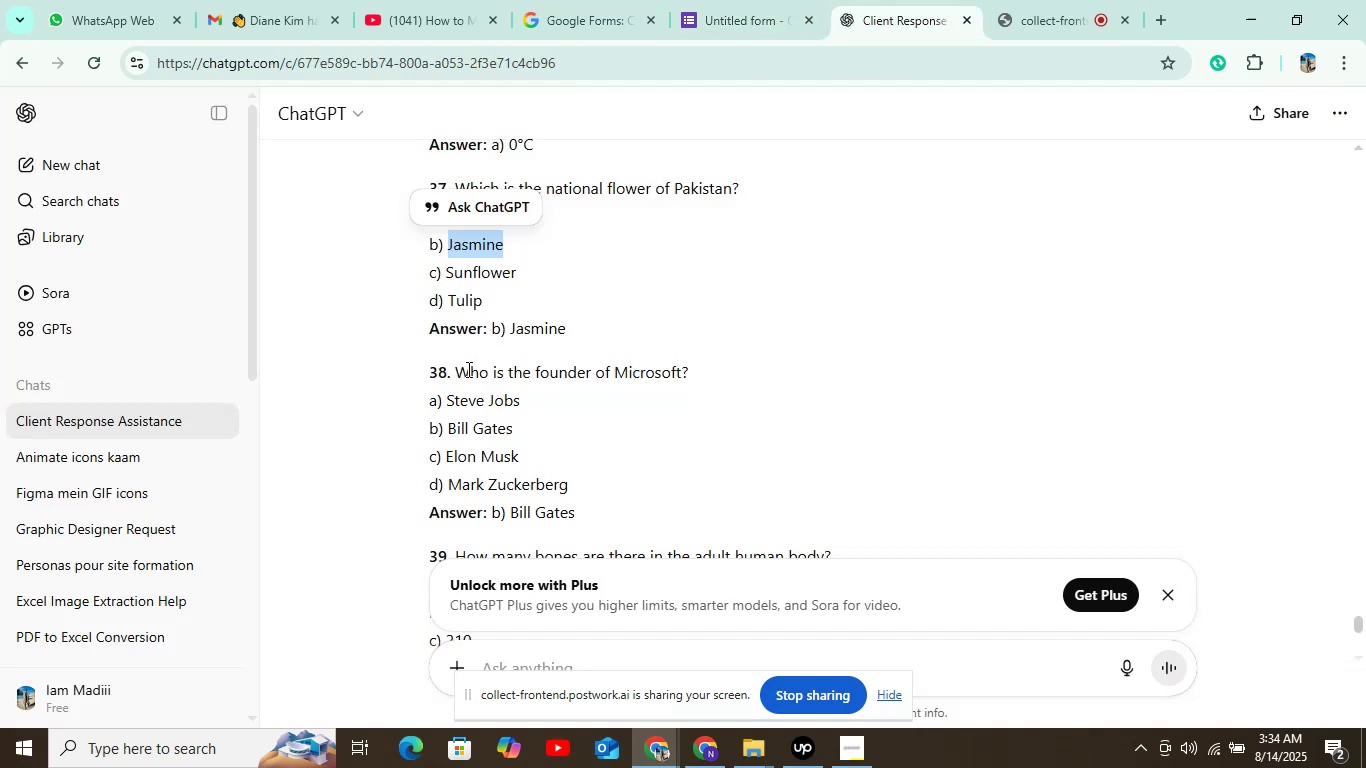 
left_click_drag(start_coordinate=[450, 261], to_coordinate=[540, 261])
 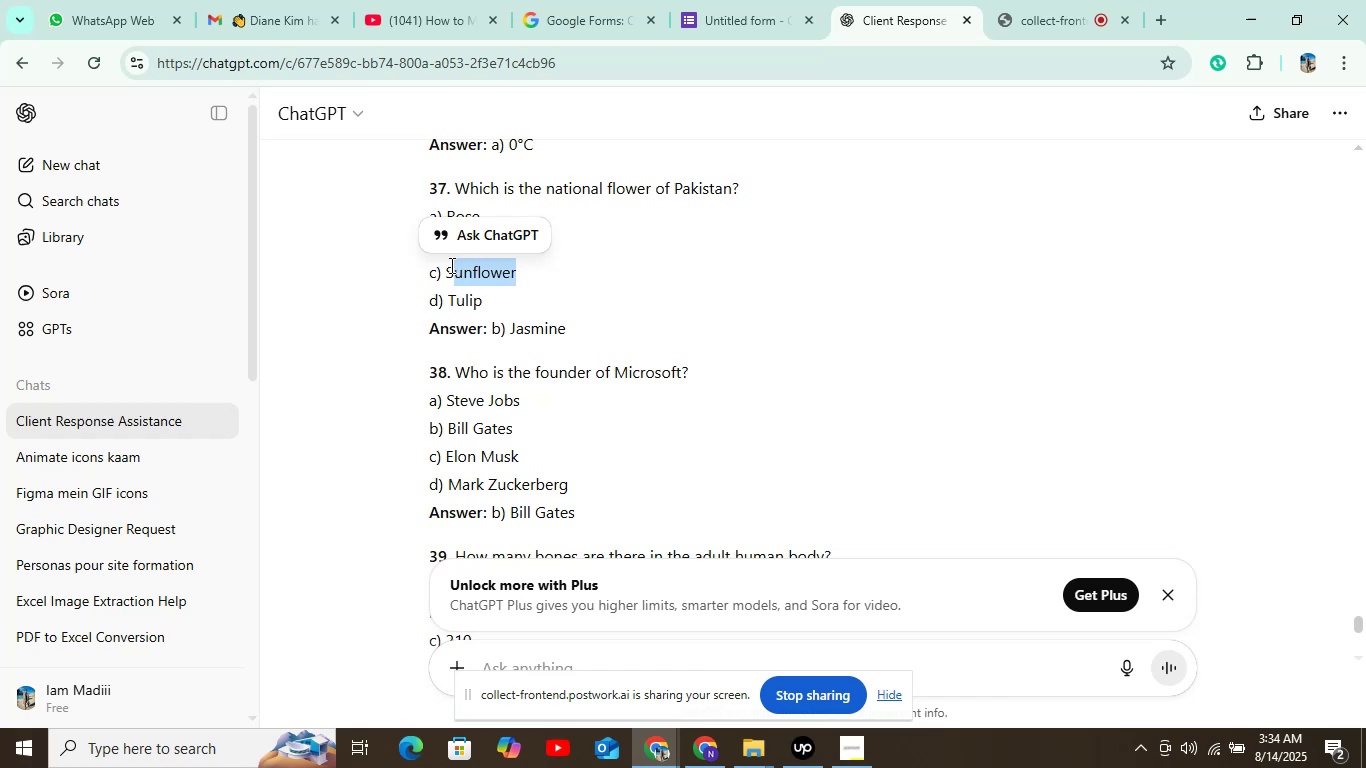 
left_click_drag(start_coordinate=[442, 268], to_coordinate=[540, 261])
 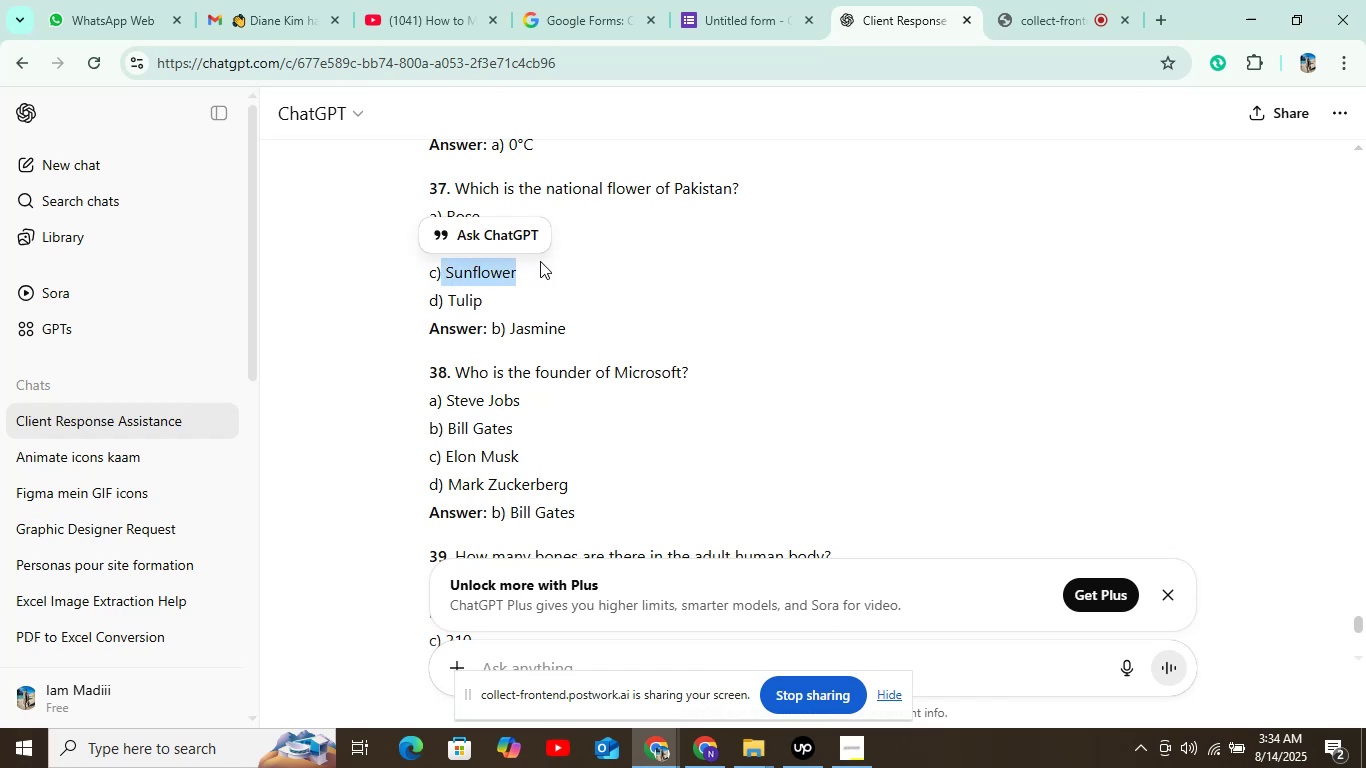 
key(Control+C)
 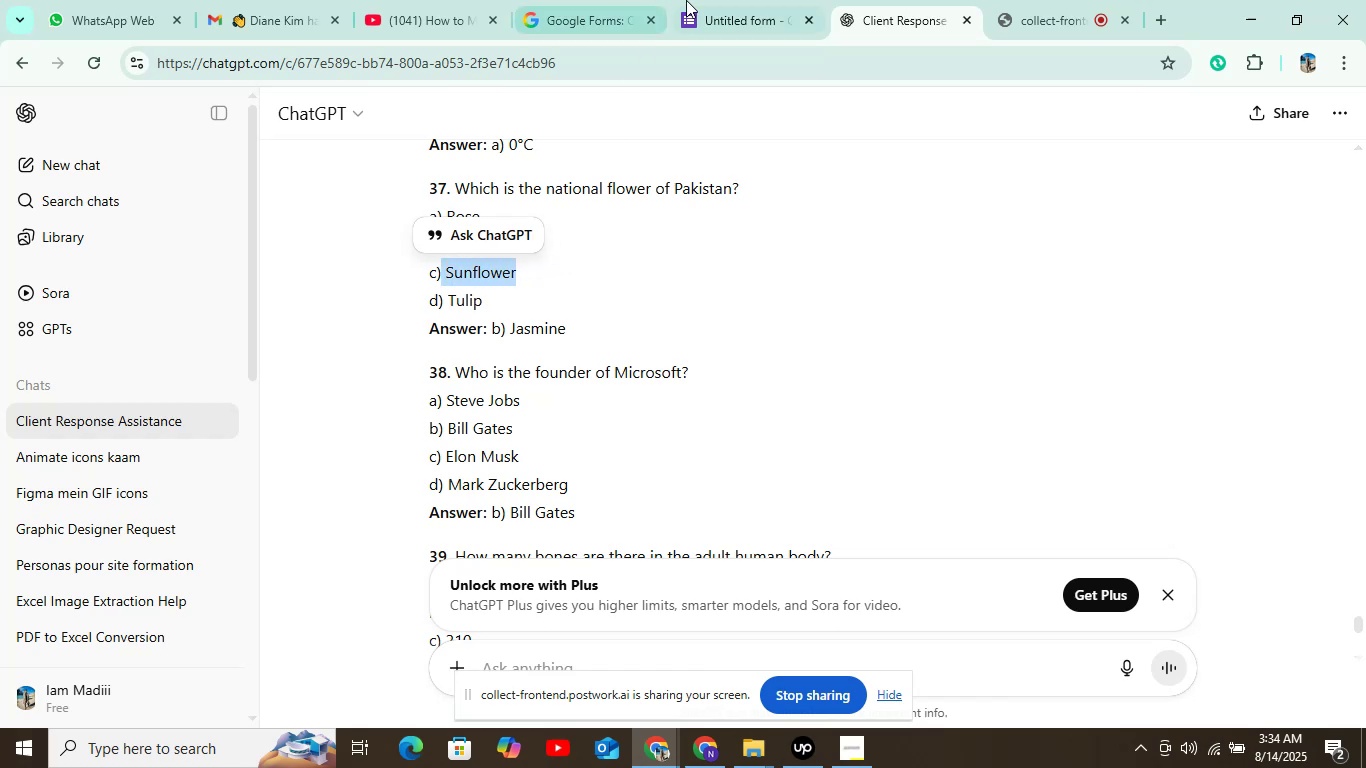 
left_click([731, 0])
 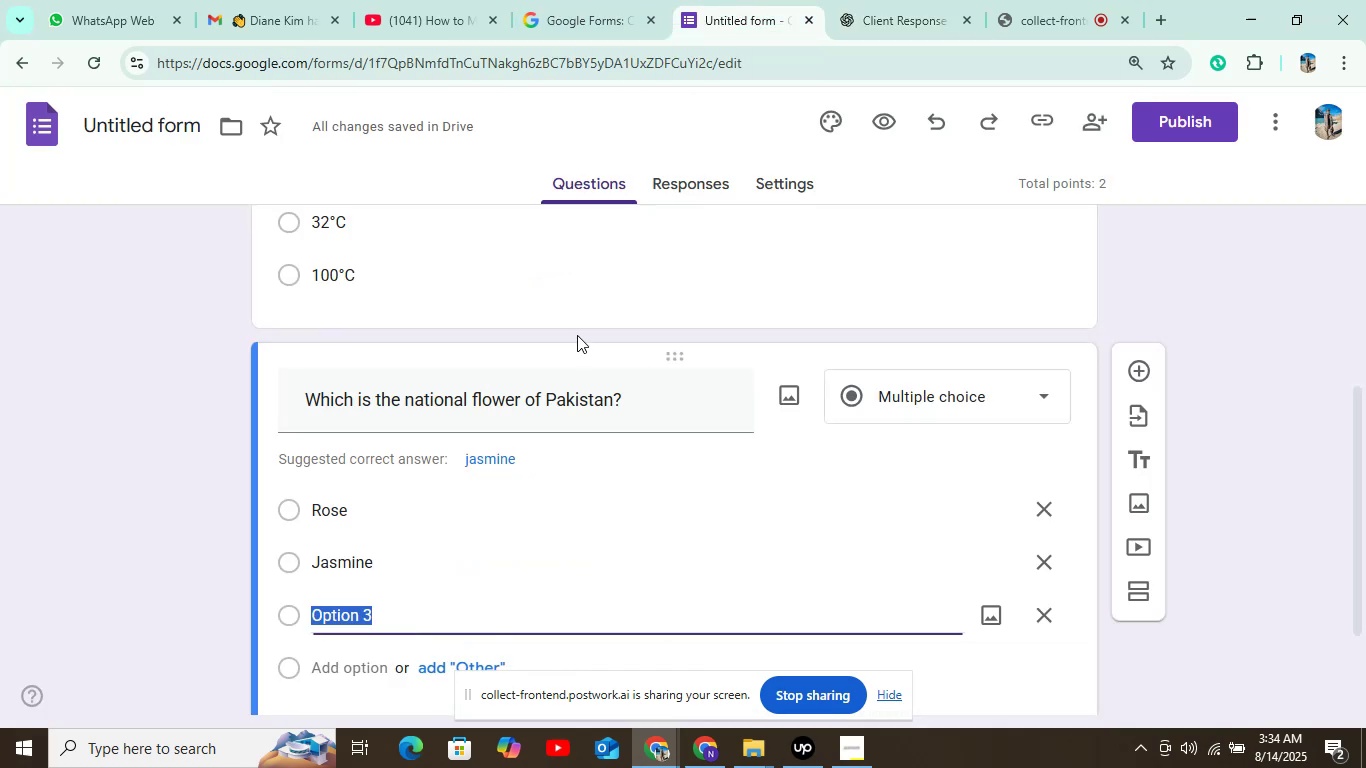 
key(Control+V)
 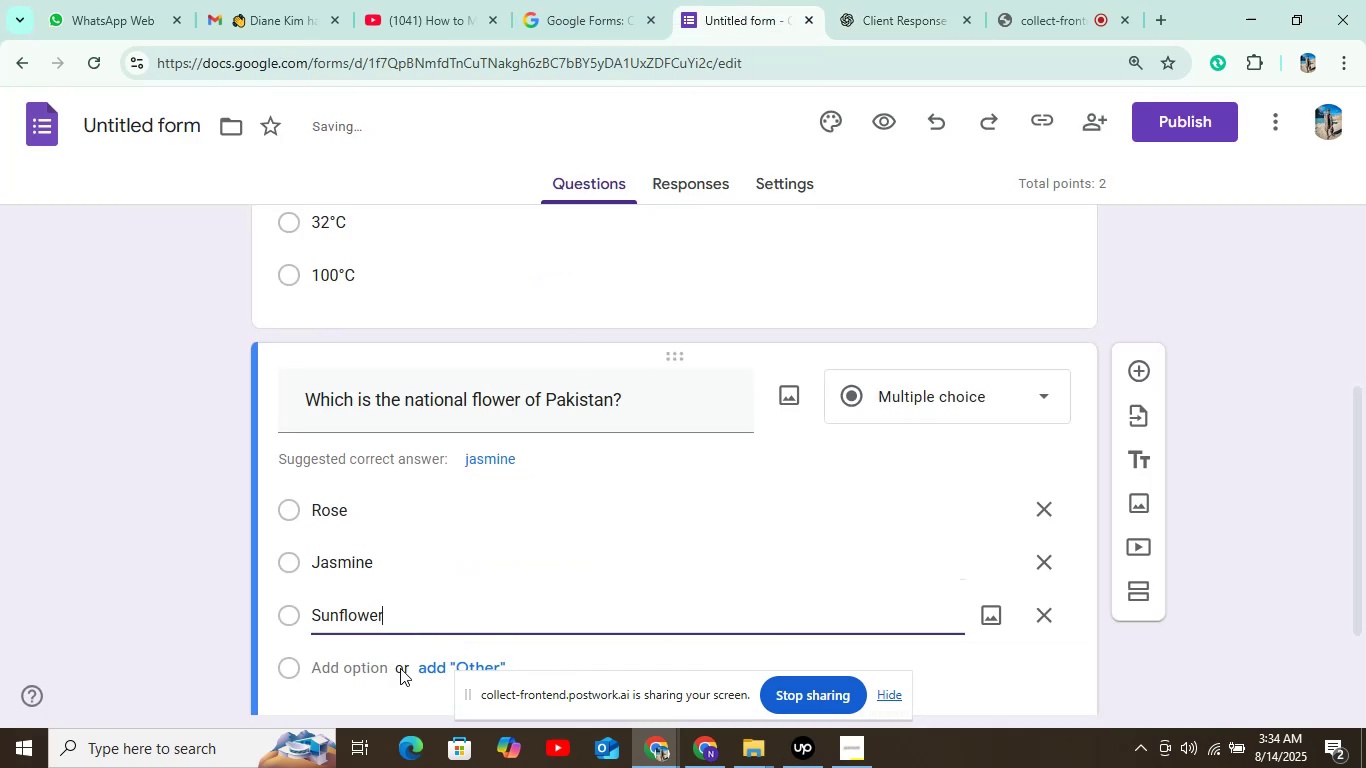 
left_click([394, 666])
 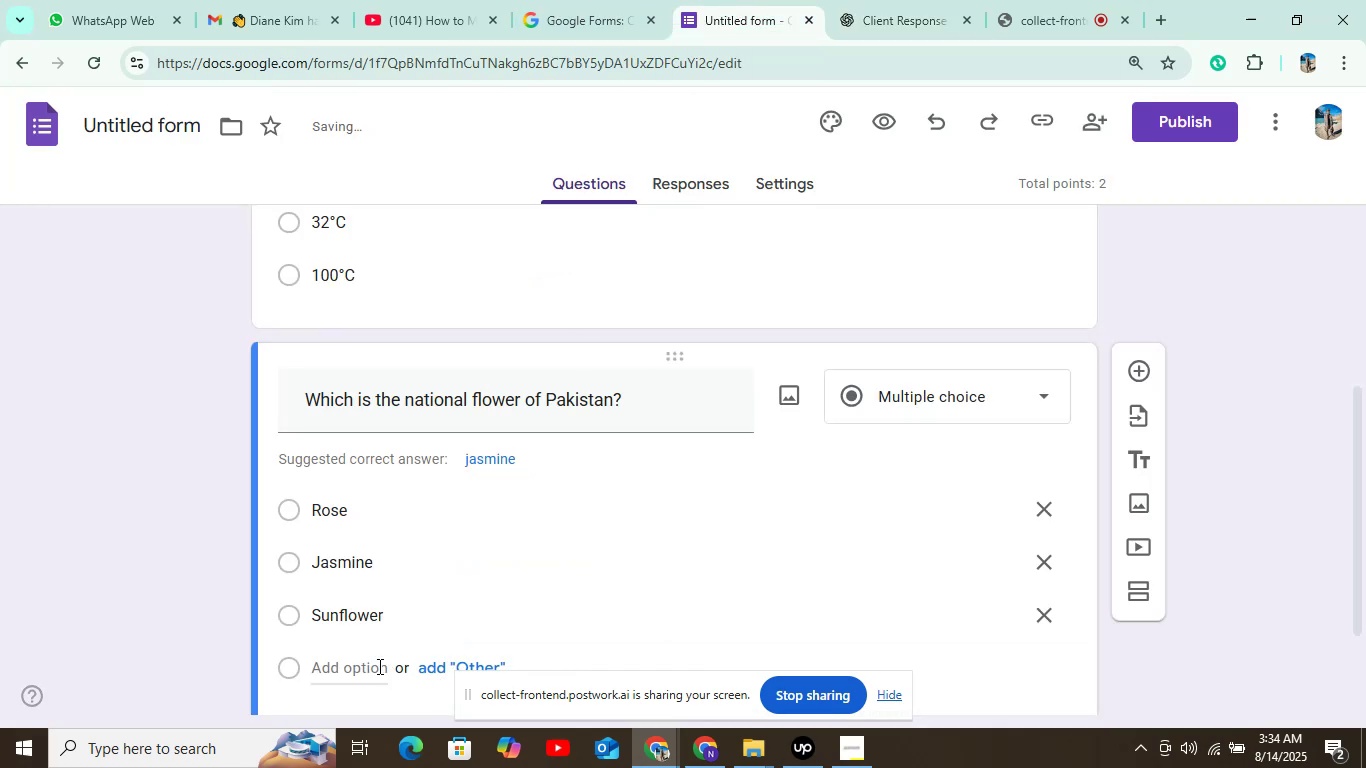 
left_click([378, 666])
 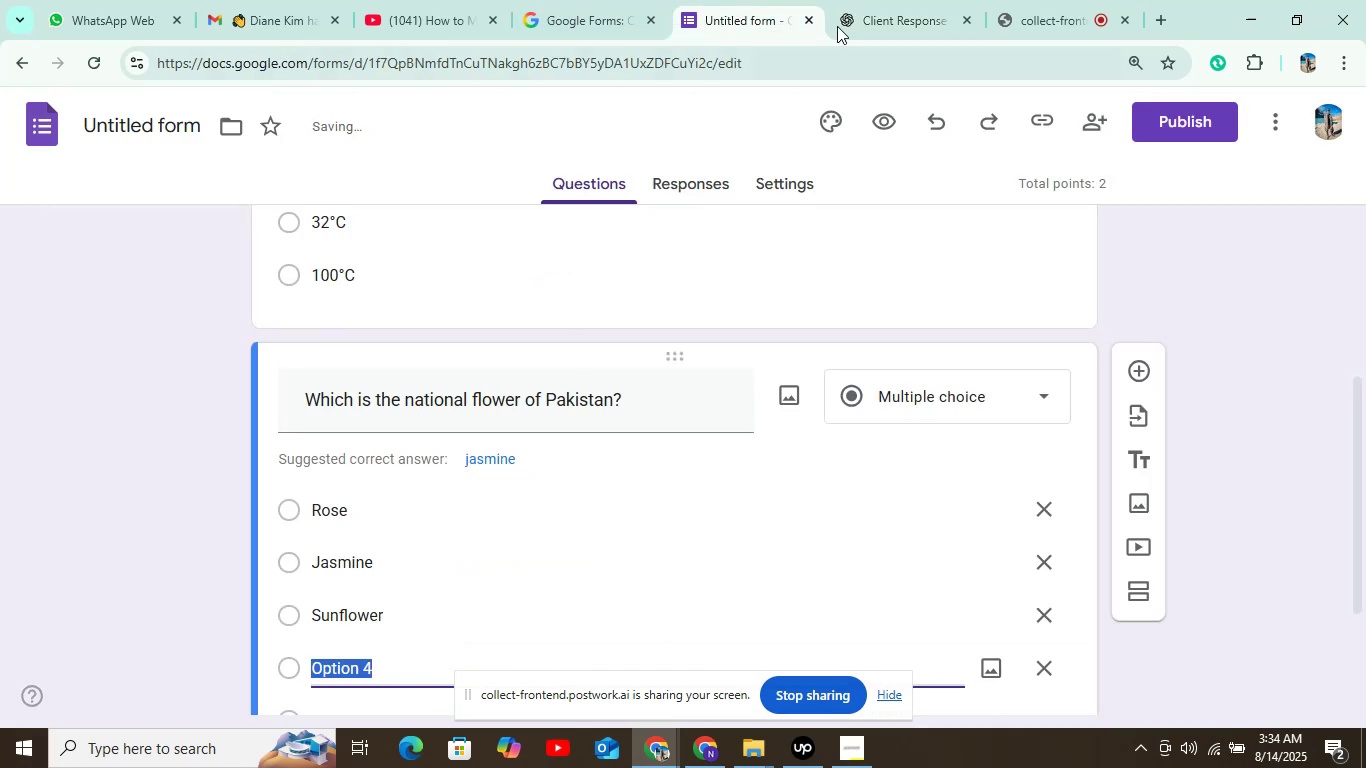 
left_click([859, 0])
 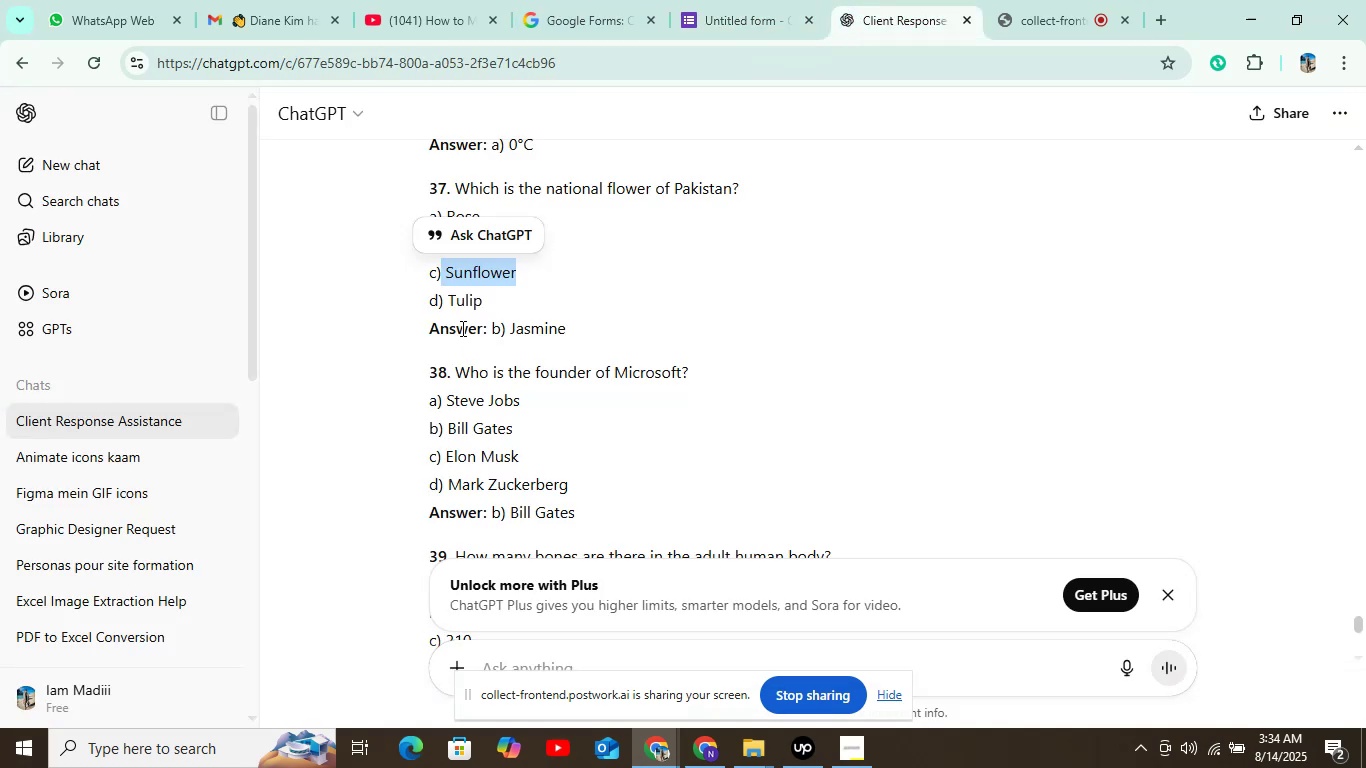 
left_click_drag(start_coordinate=[448, 303], to_coordinate=[500, 298])
 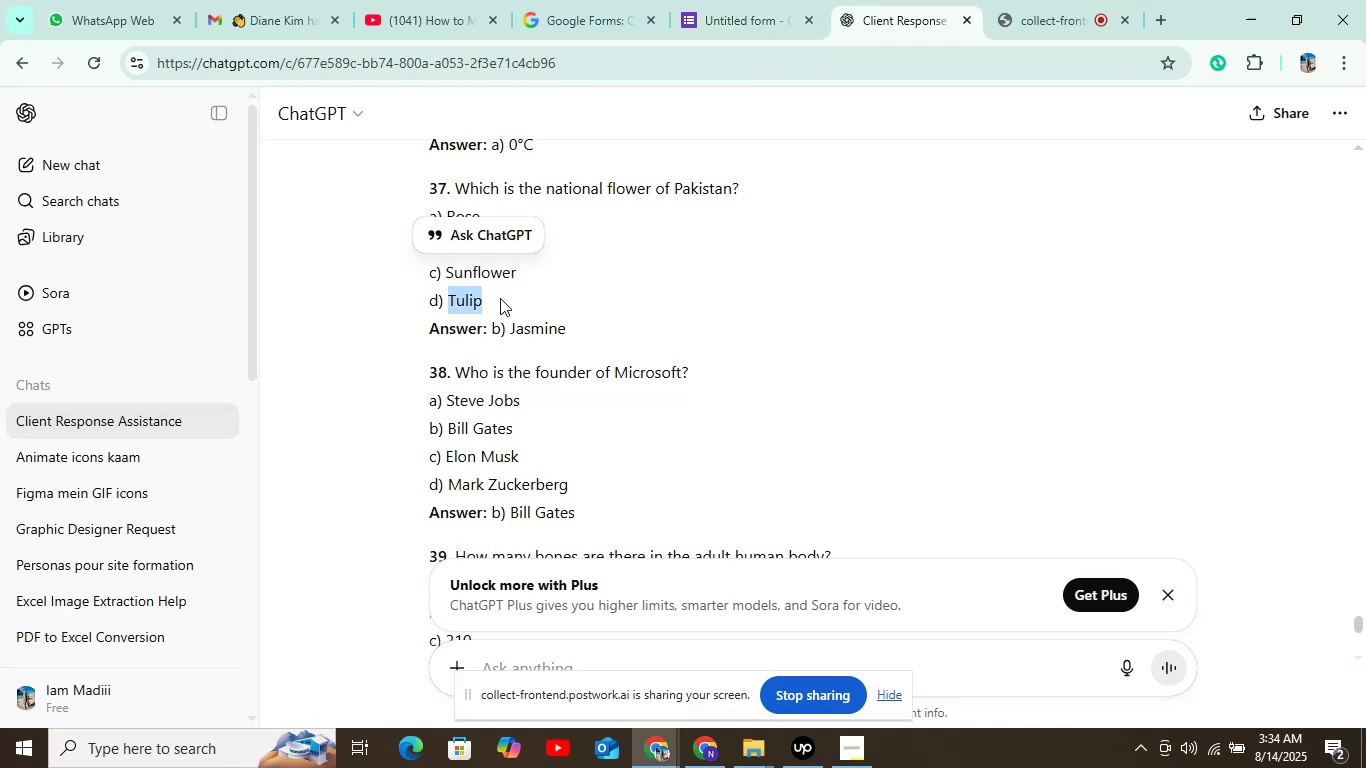 
key(Control+C)
 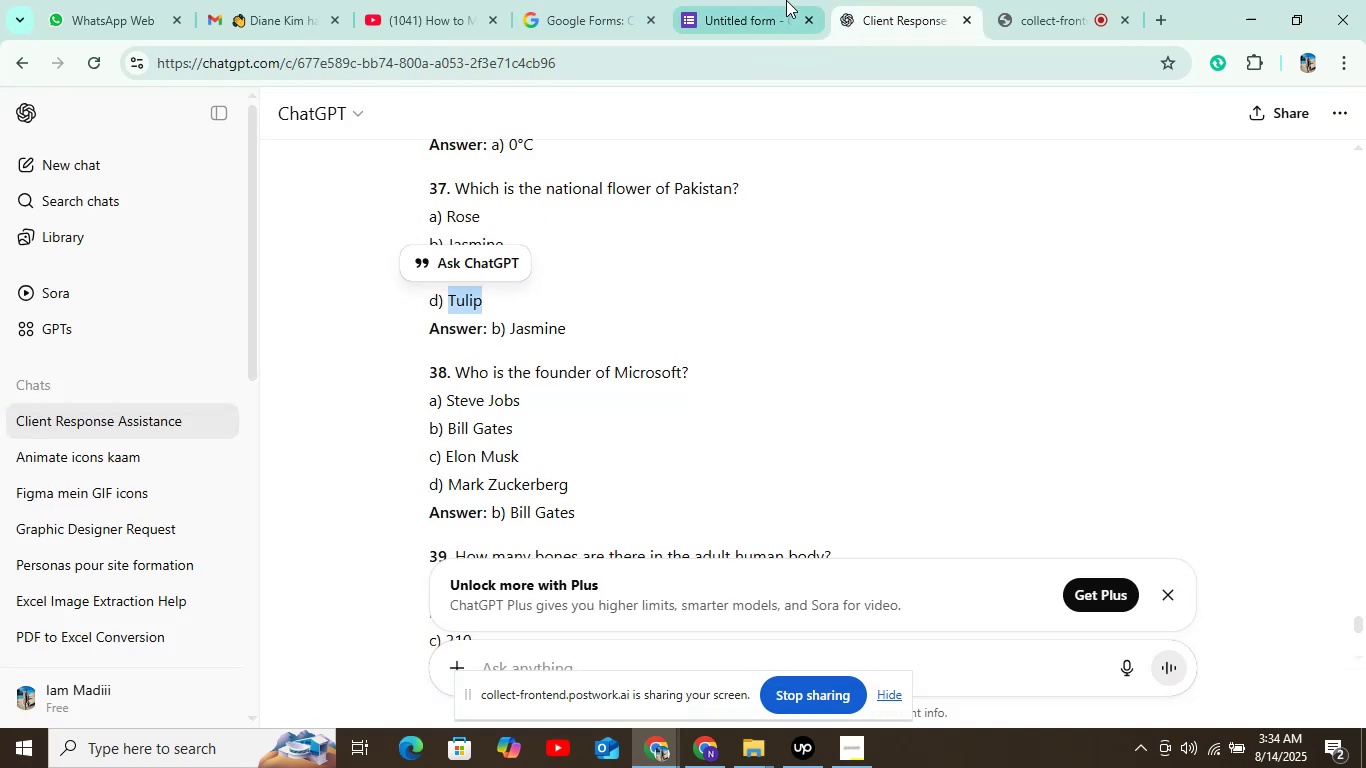 
left_click([786, 0])
 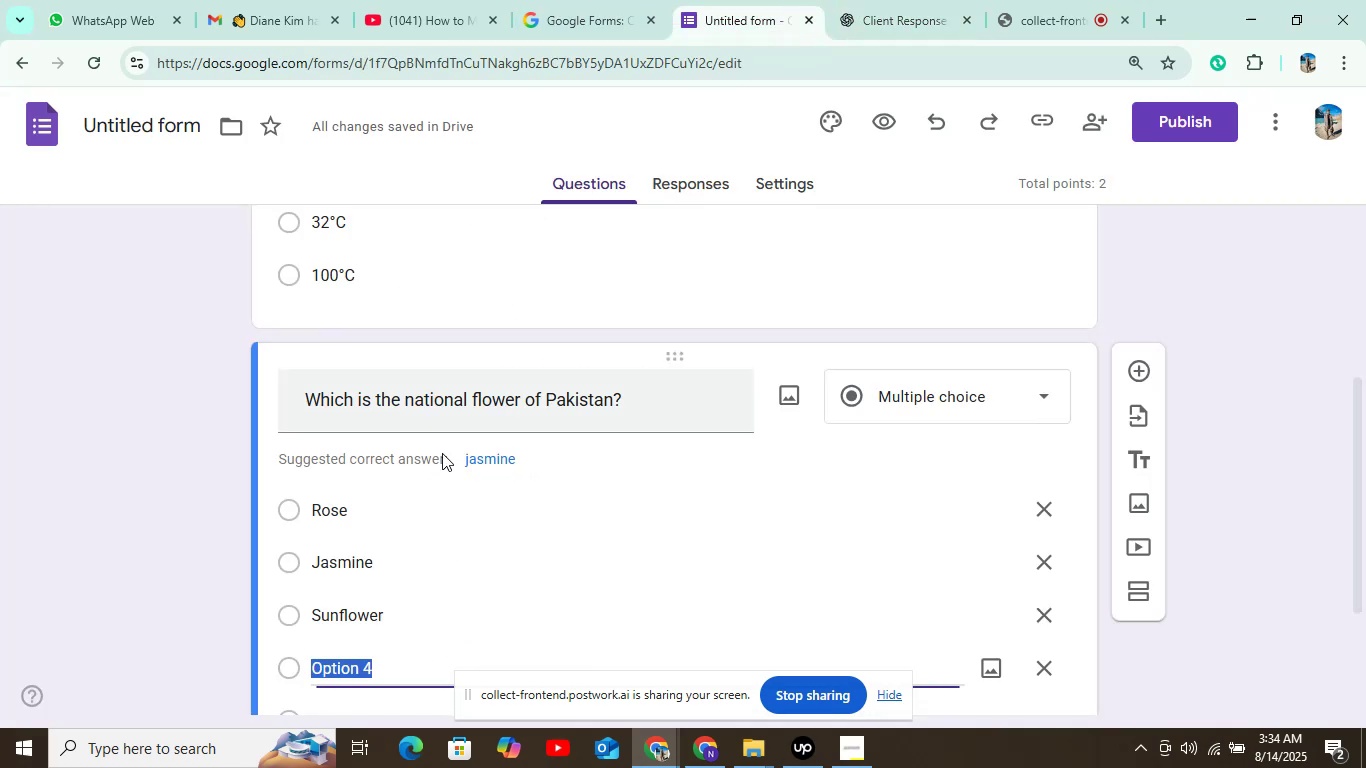 
scroll: coordinate [436, 463], scroll_direction: down, amount: 1.0
 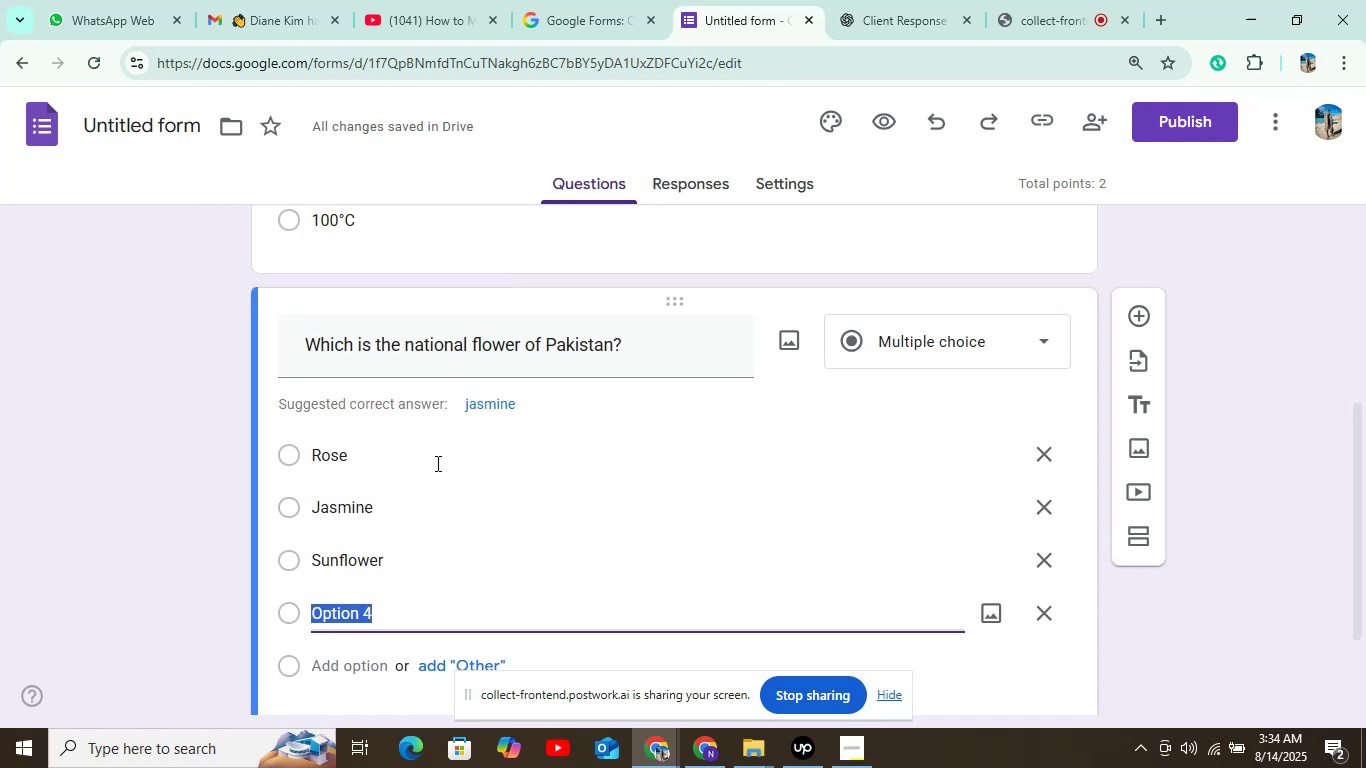 
key(Control+V)
 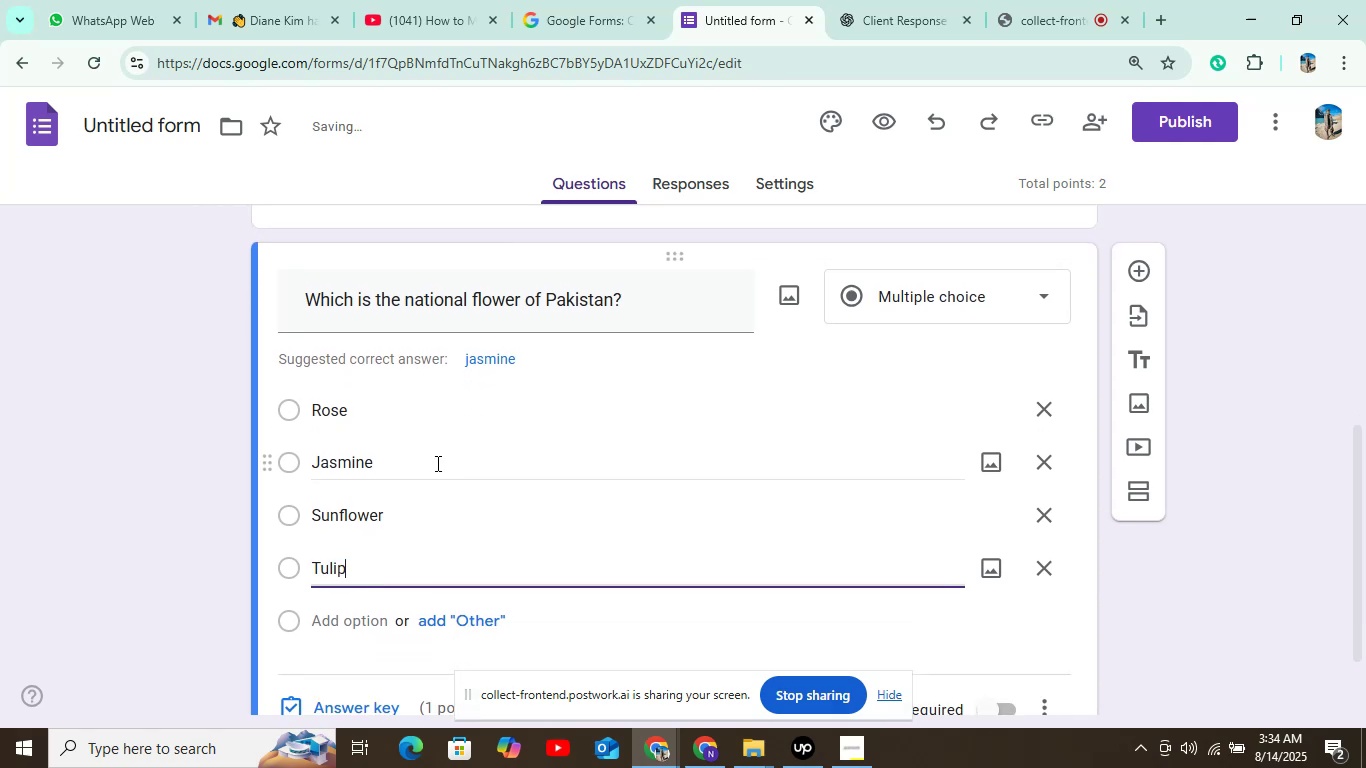 
scroll: coordinate [436, 463], scroll_direction: down, amount: 2.0
 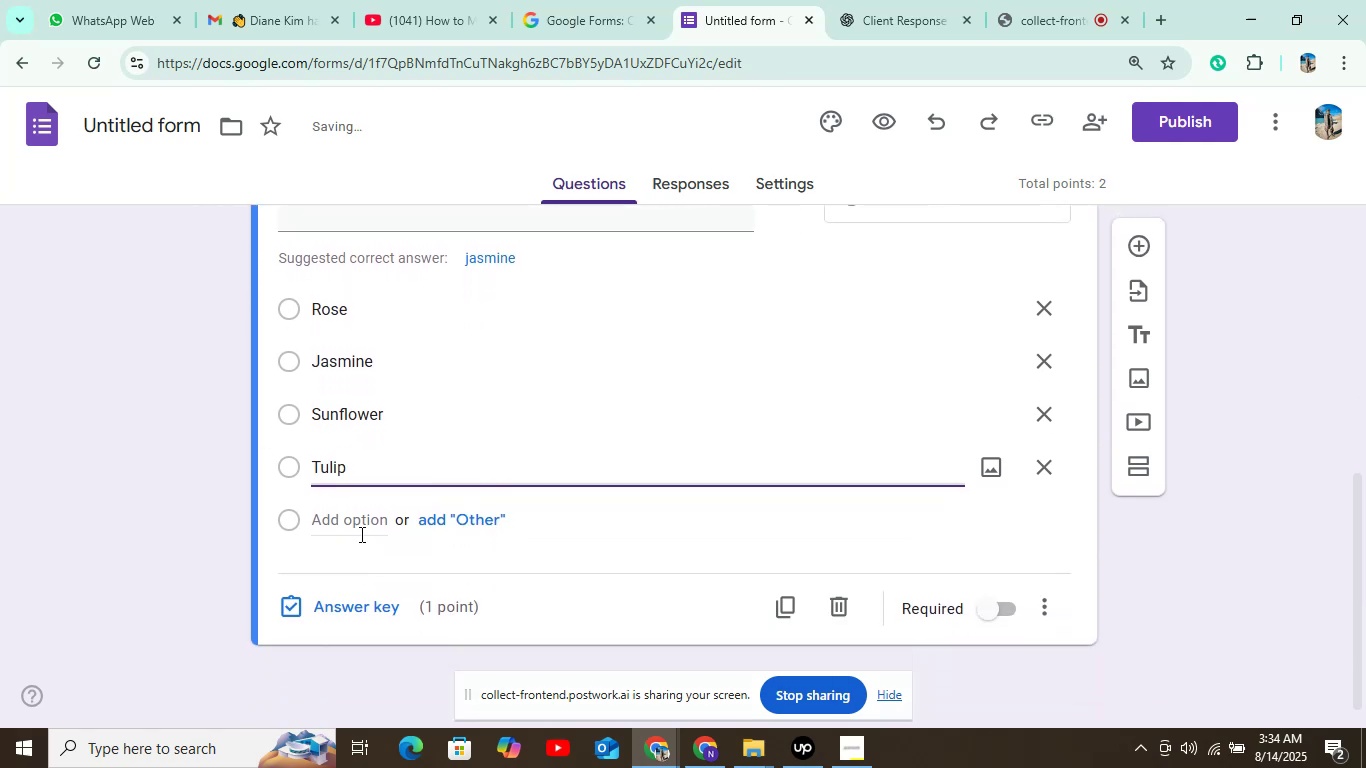 
left_click([364, 525])
 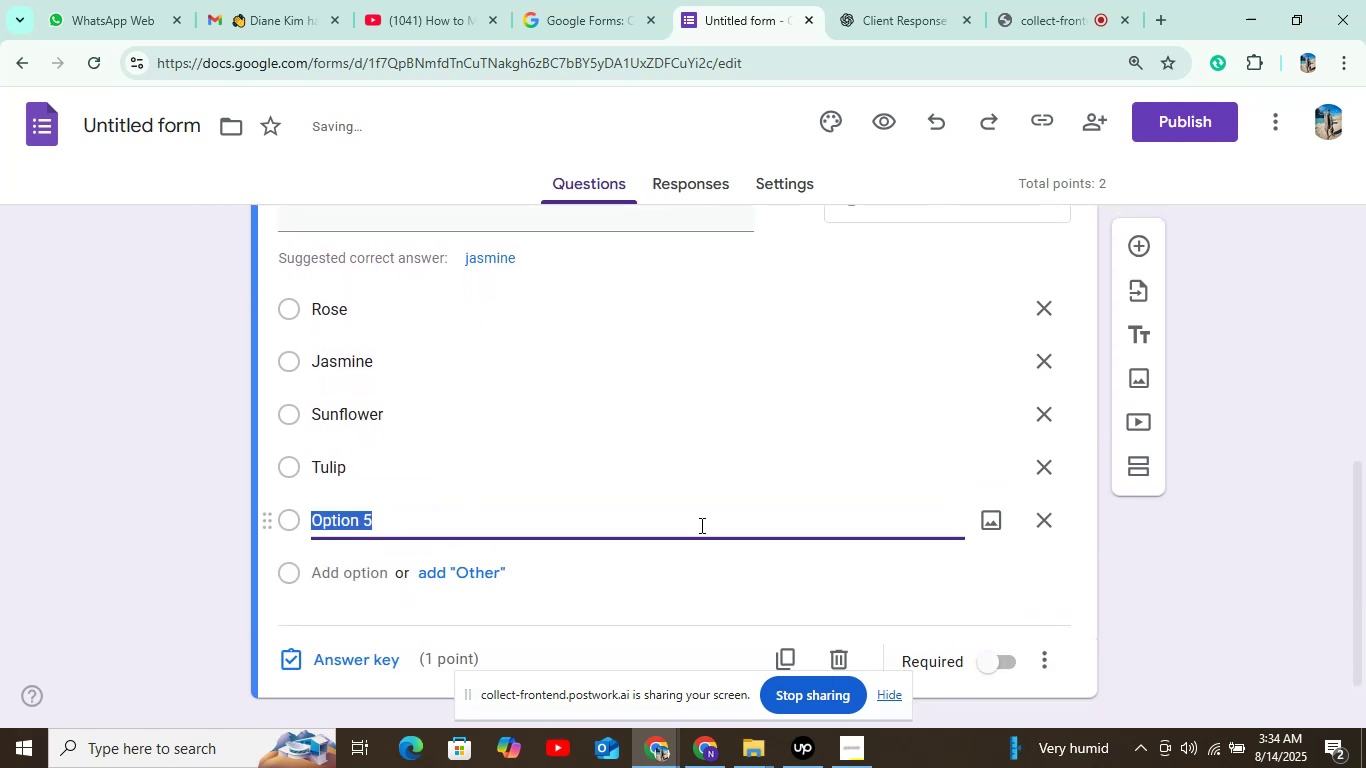 
left_click([1050, 513])
 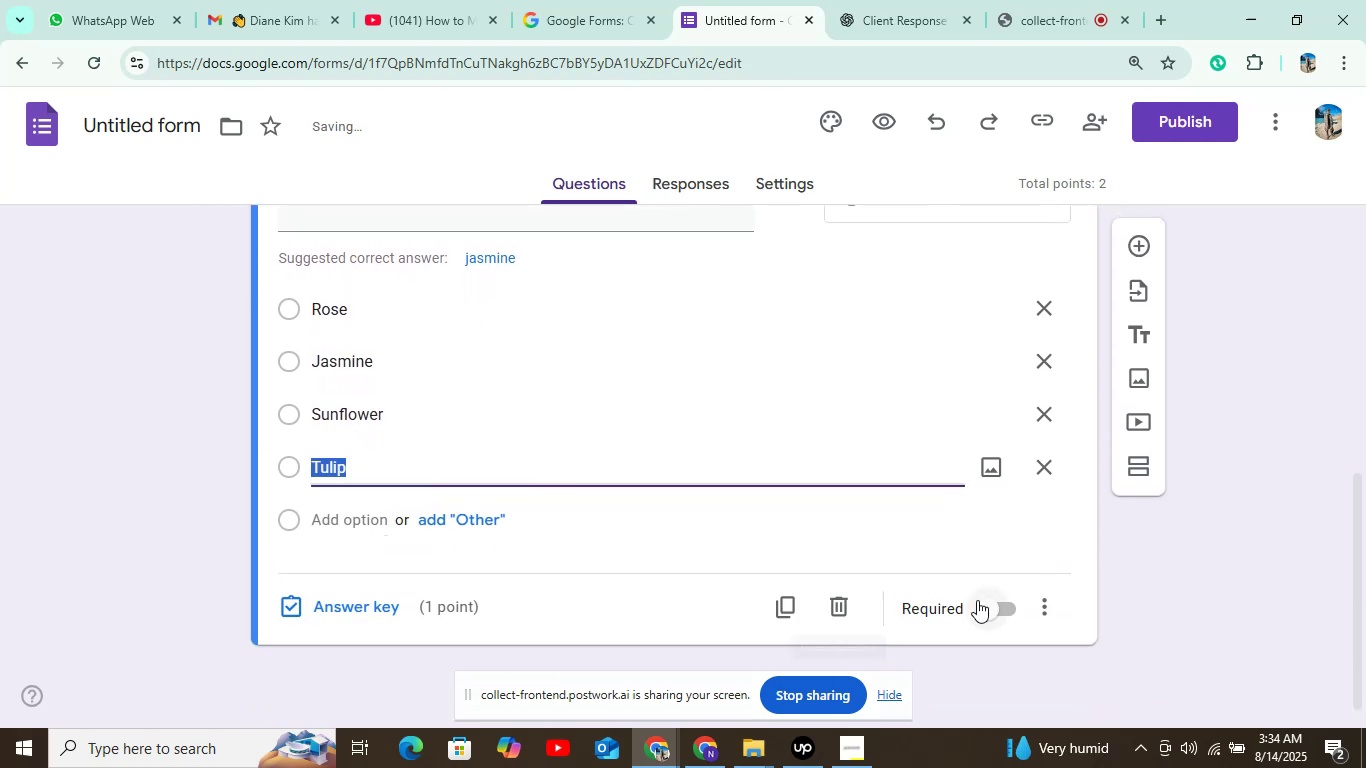 
scroll: coordinate [834, 515], scroll_direction: up, amount: 1.0
 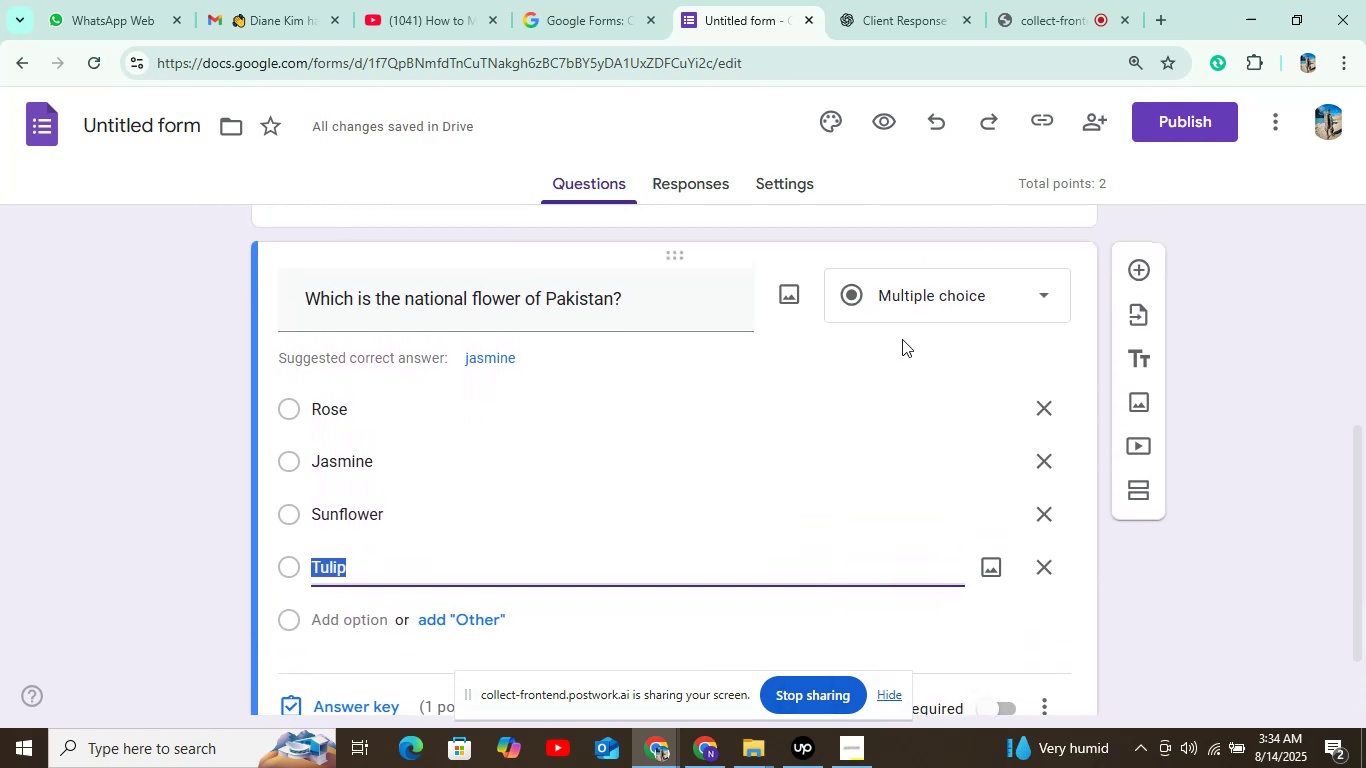 
scroll: coordinate [917, 523], scroll_direction: down, amount: 4.0
 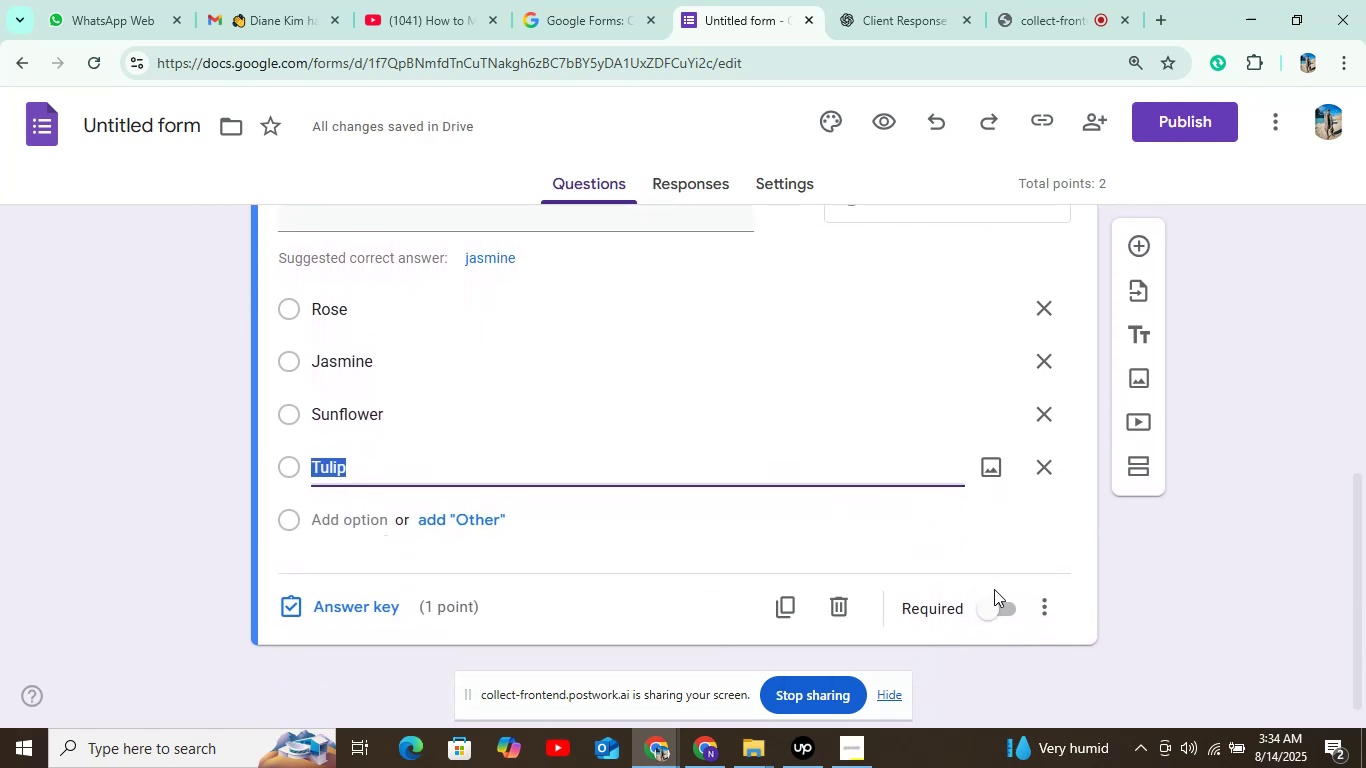 
left_click([996, 599])
 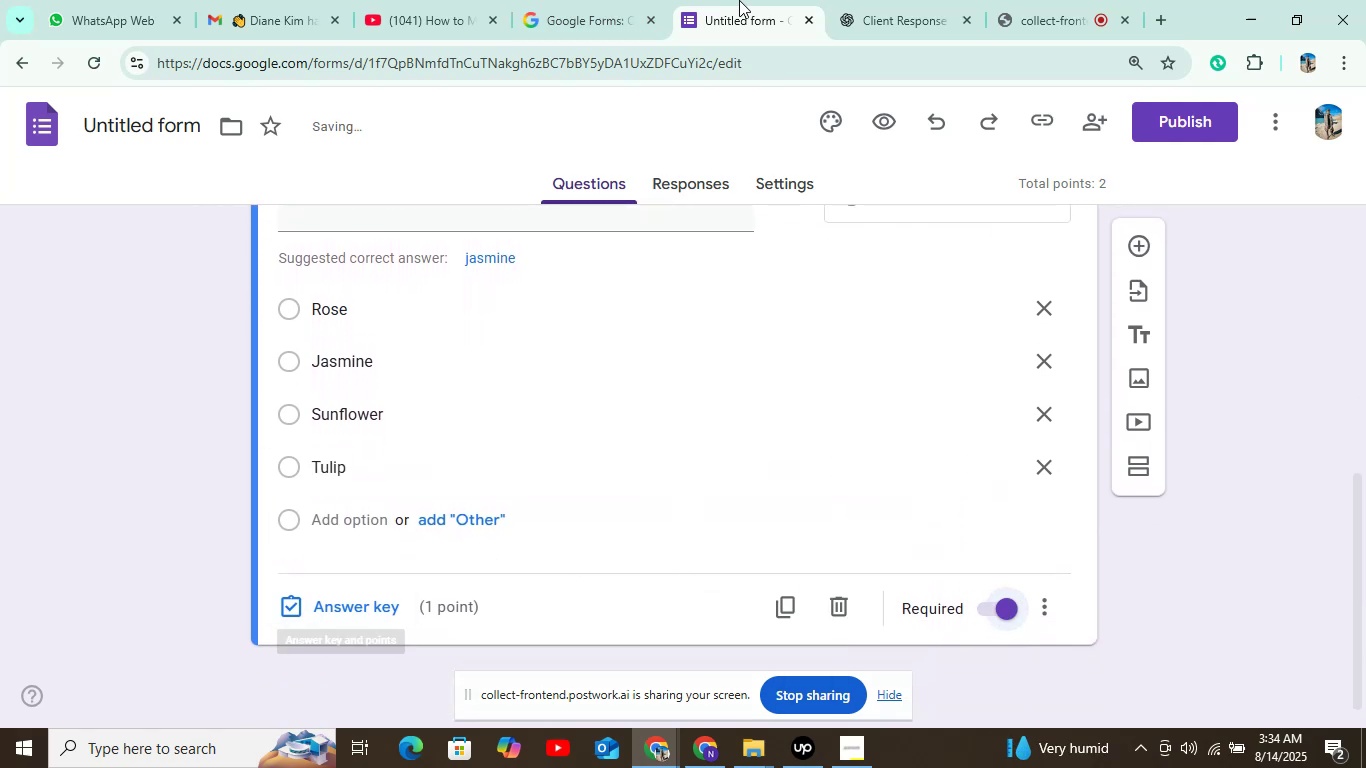 
left_click([891, 17])
 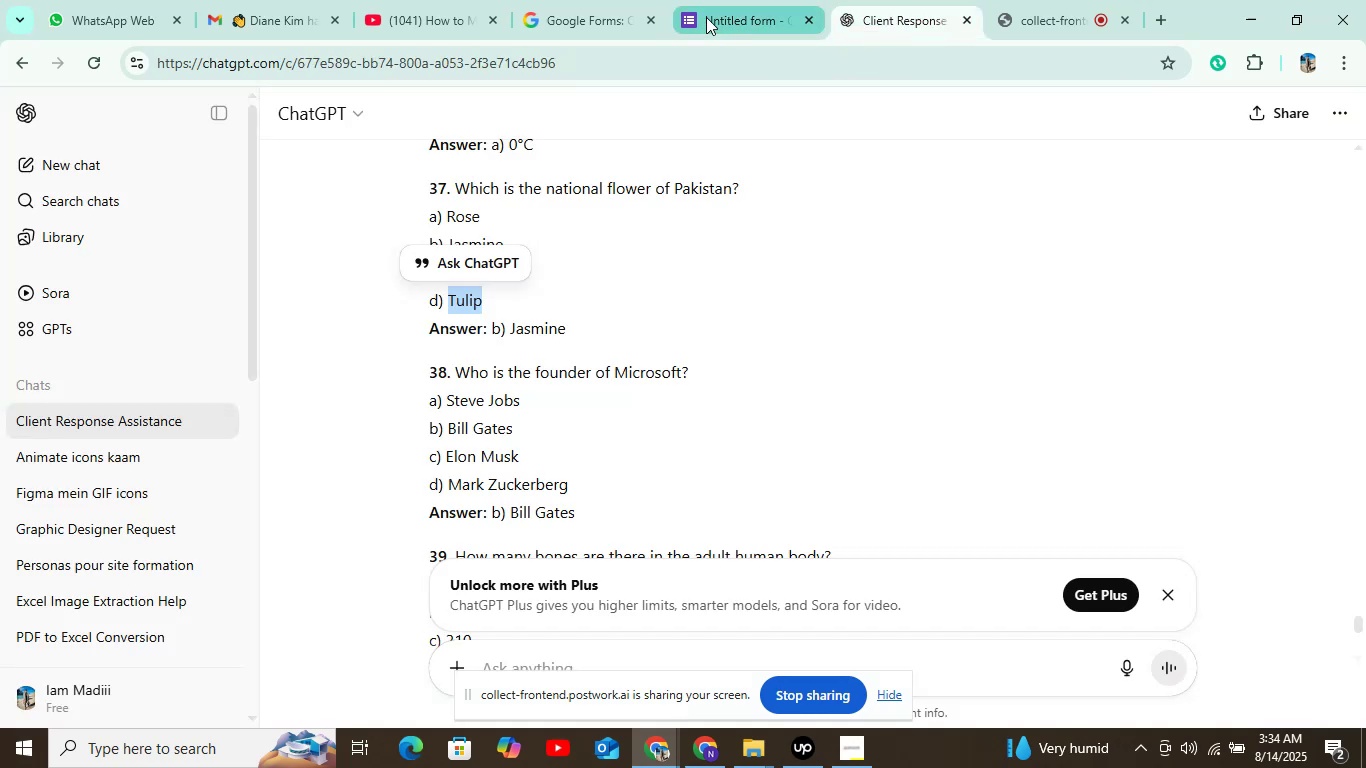 
left_click([706, 17])
 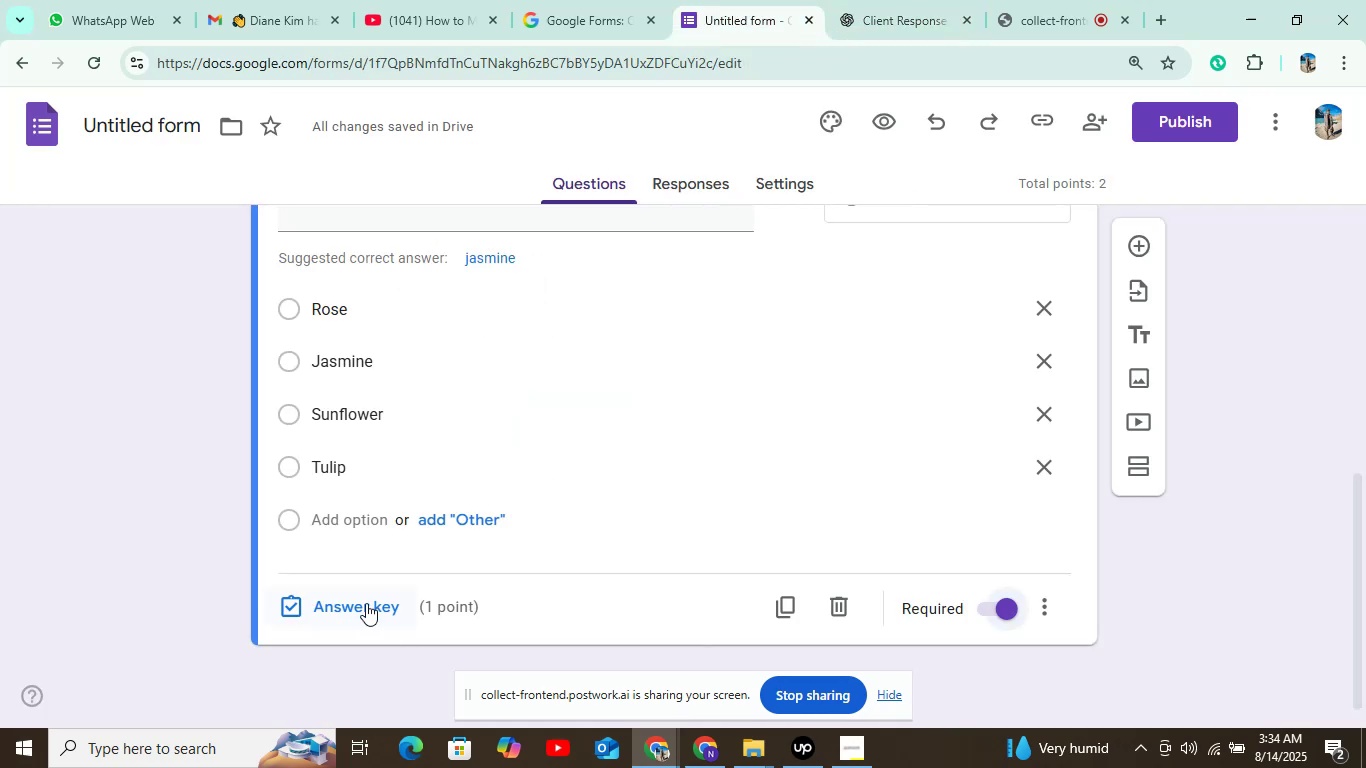 
left_click([349, 592])
 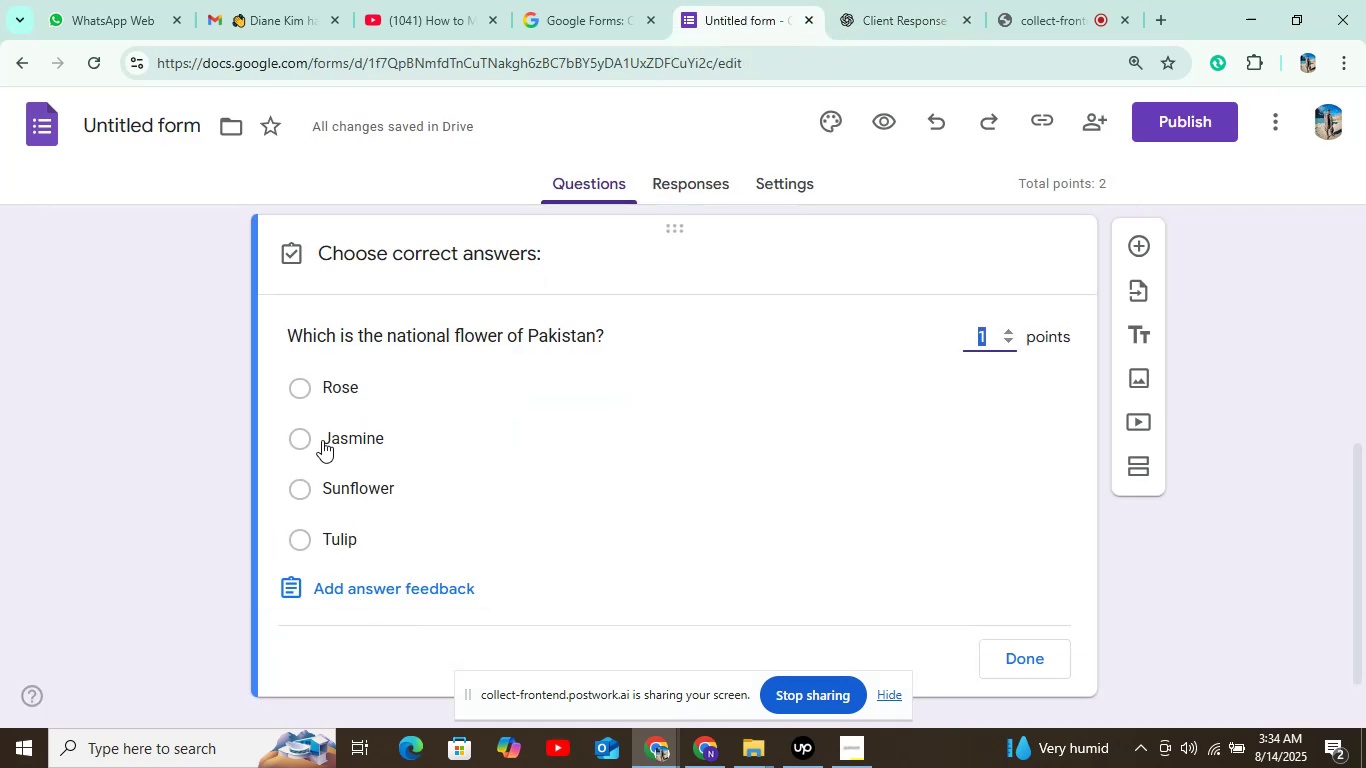 
left_click([322, 440])
 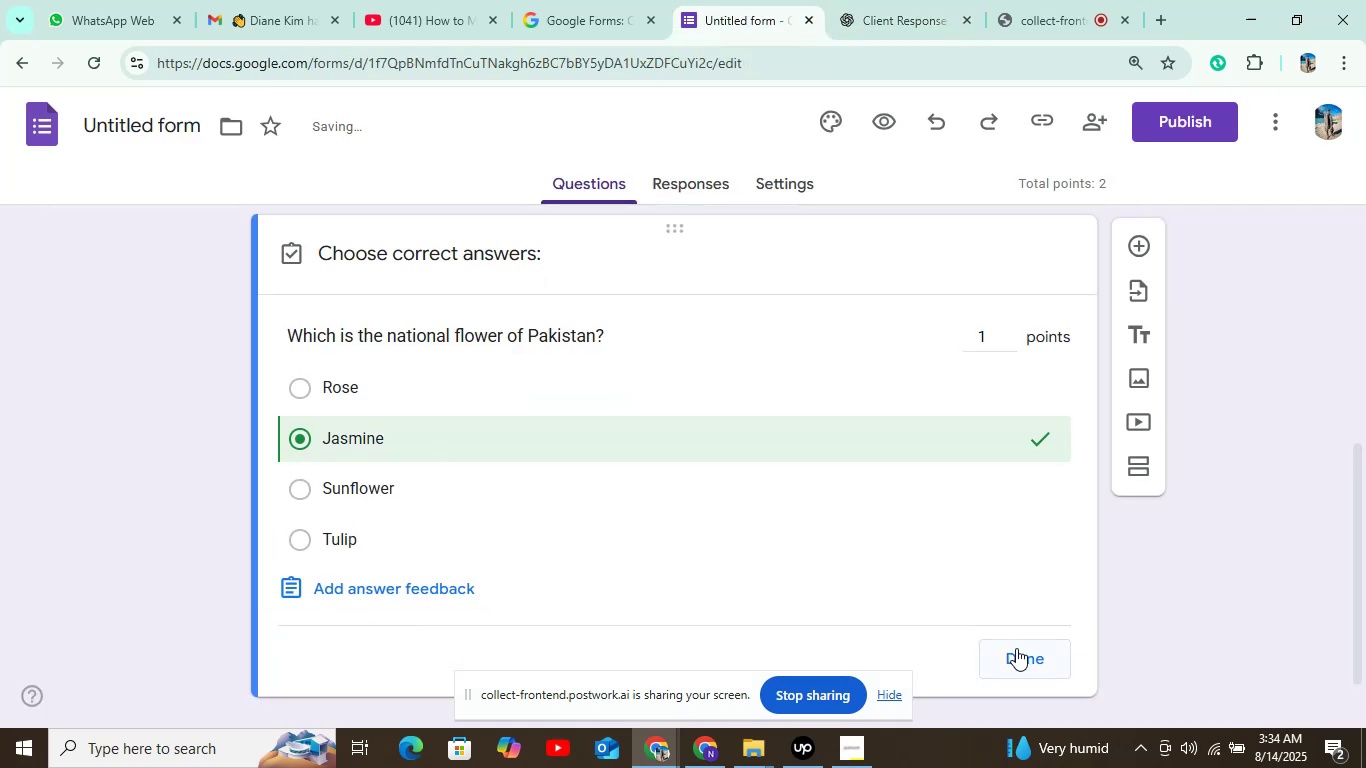 
left_click([1017, 648])
 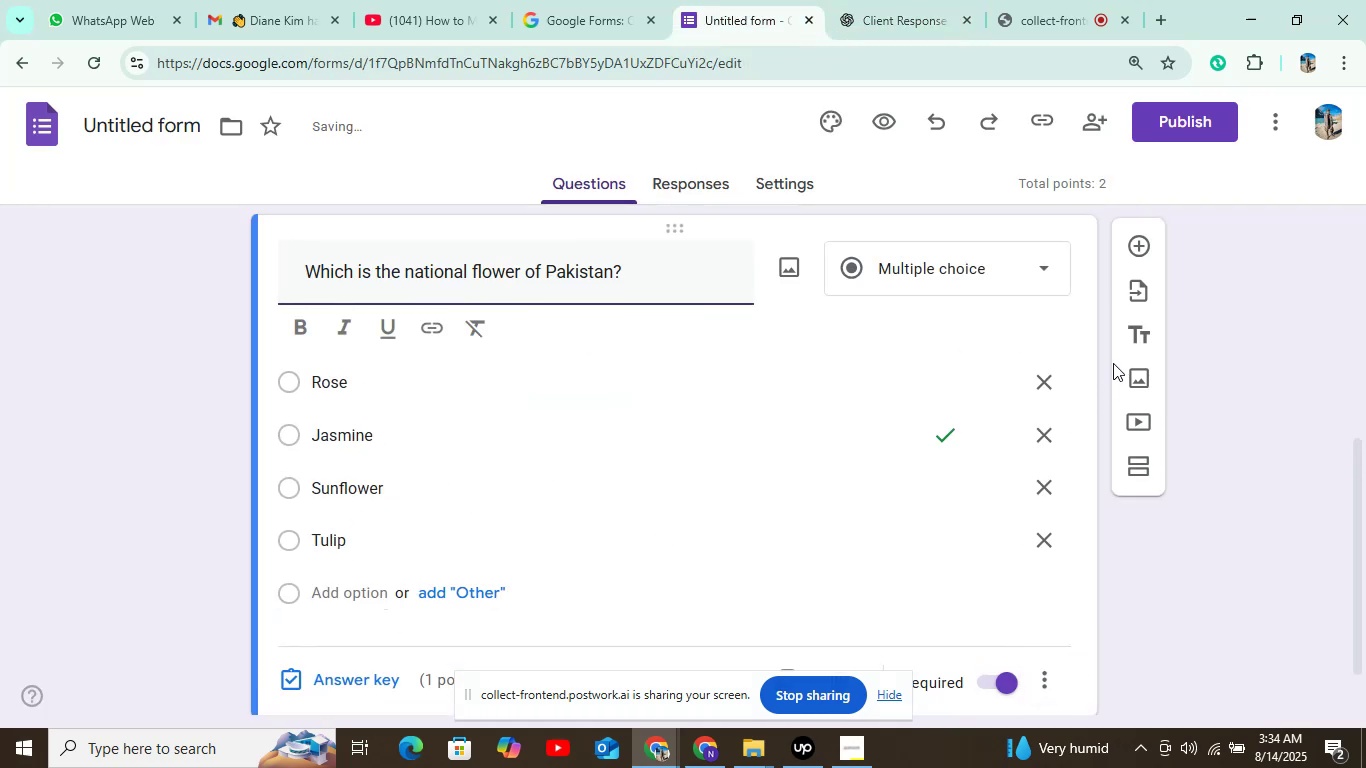 
left_click([1143, 243])
 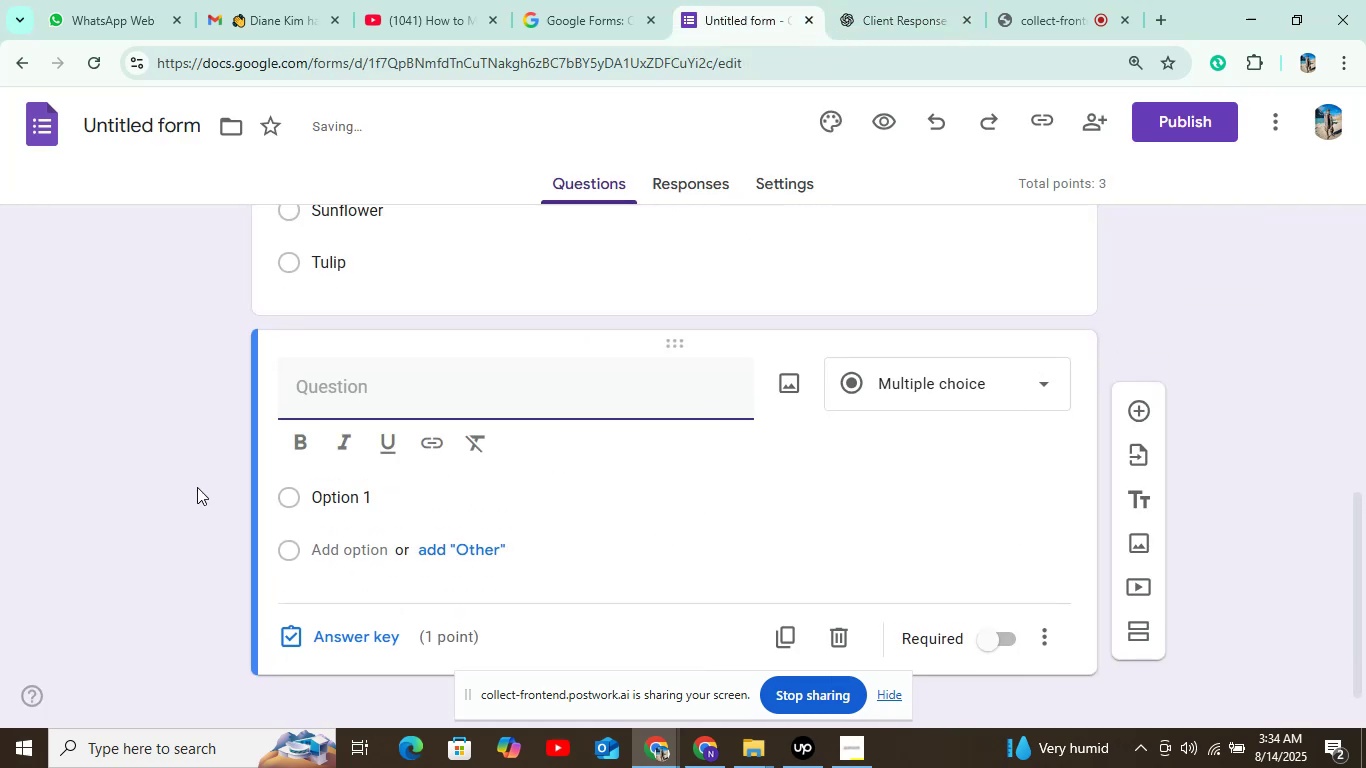 
left_click([863, 0])
 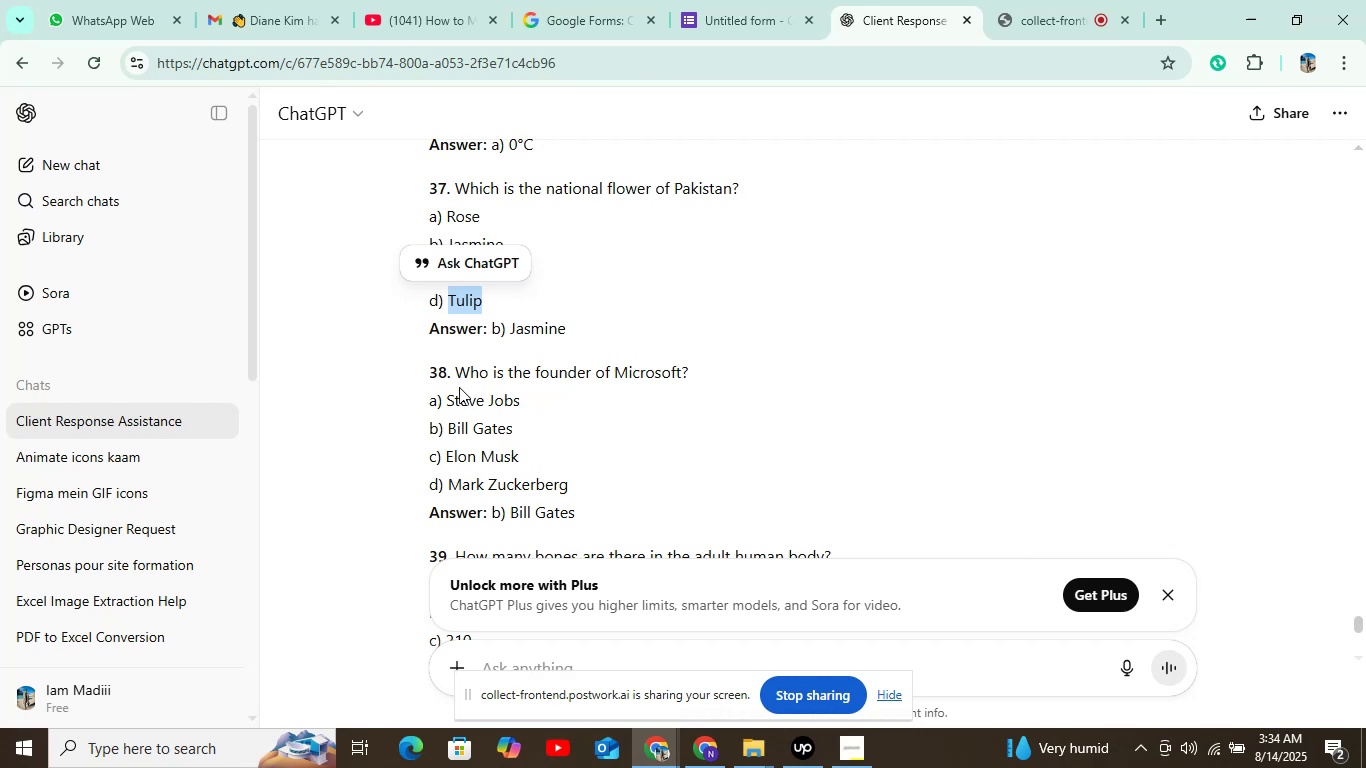 
left_click_drag(start_coordinate=[456, 373], to_coordinate=[759, 360])
 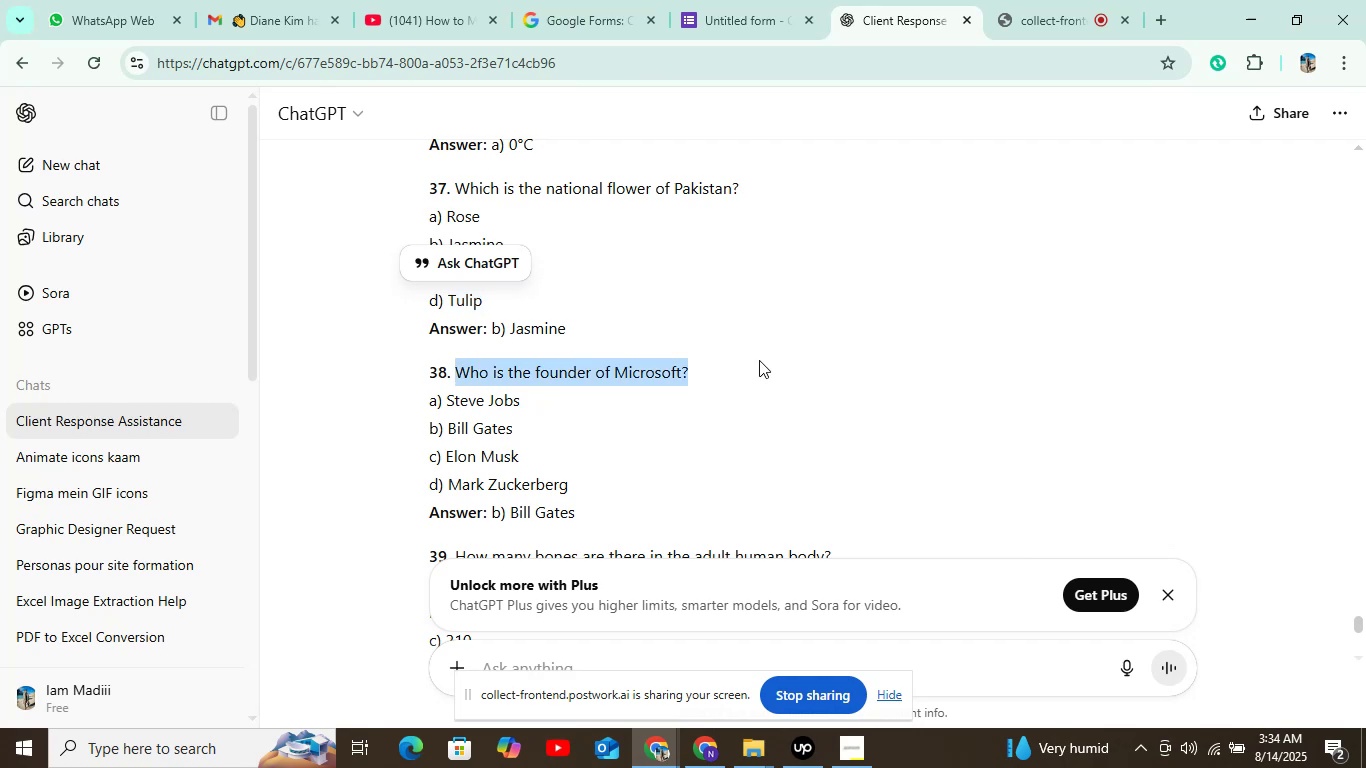 
key(Control+C)
 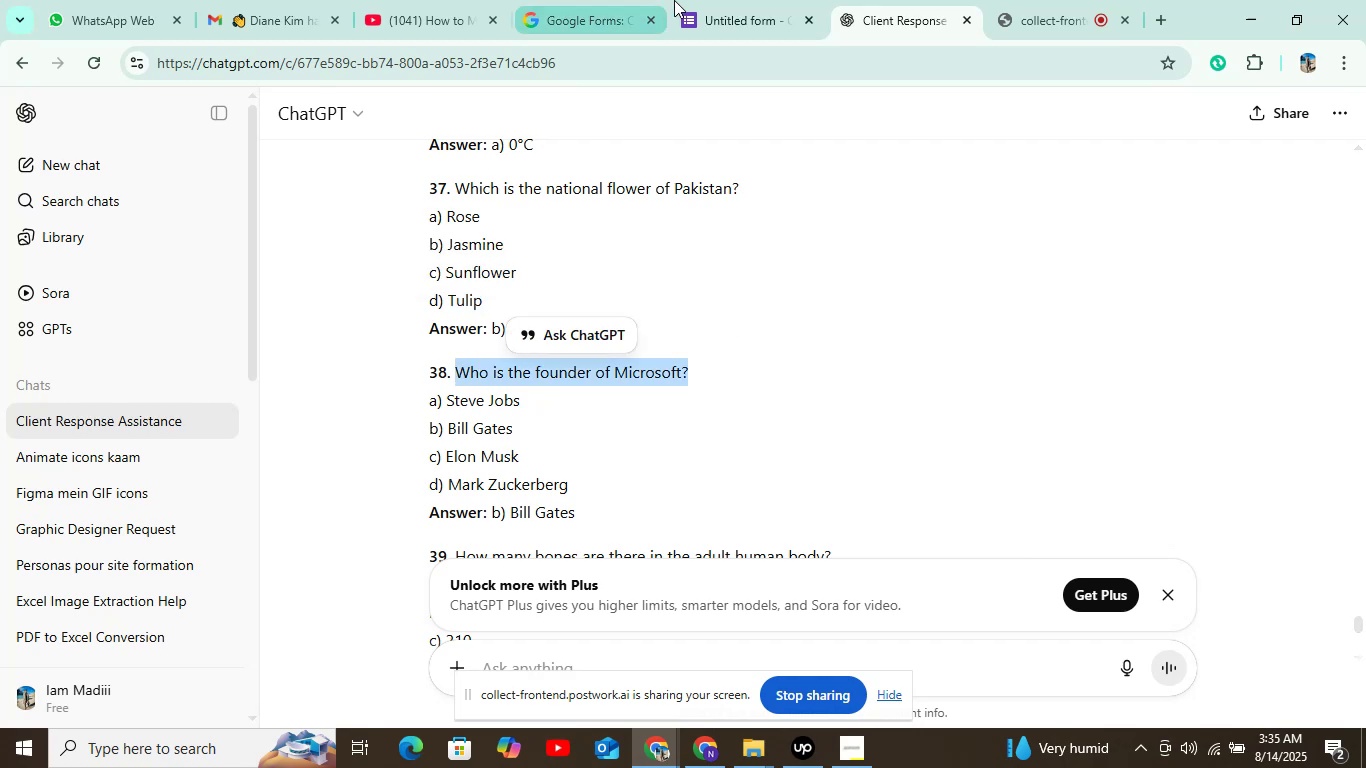 
left_click([695, 0])
 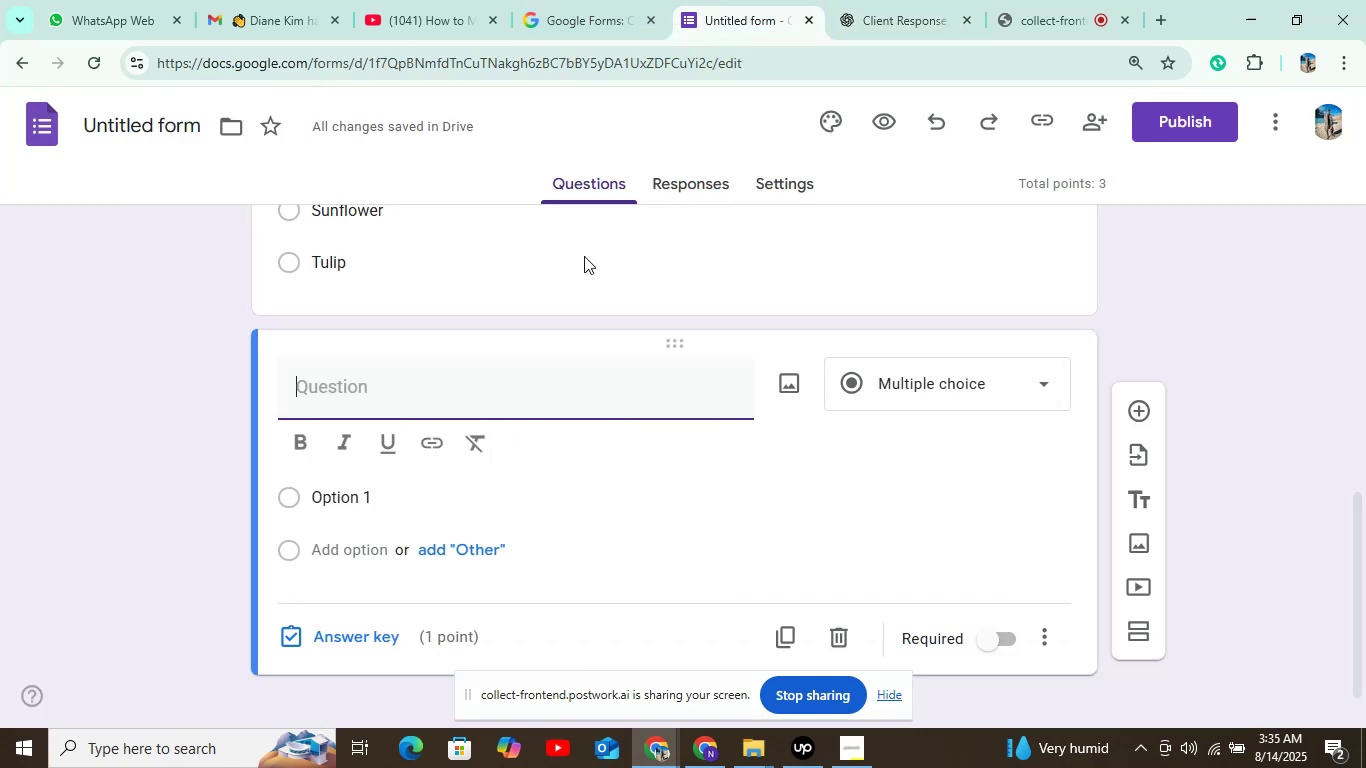 
key(Control+V)
 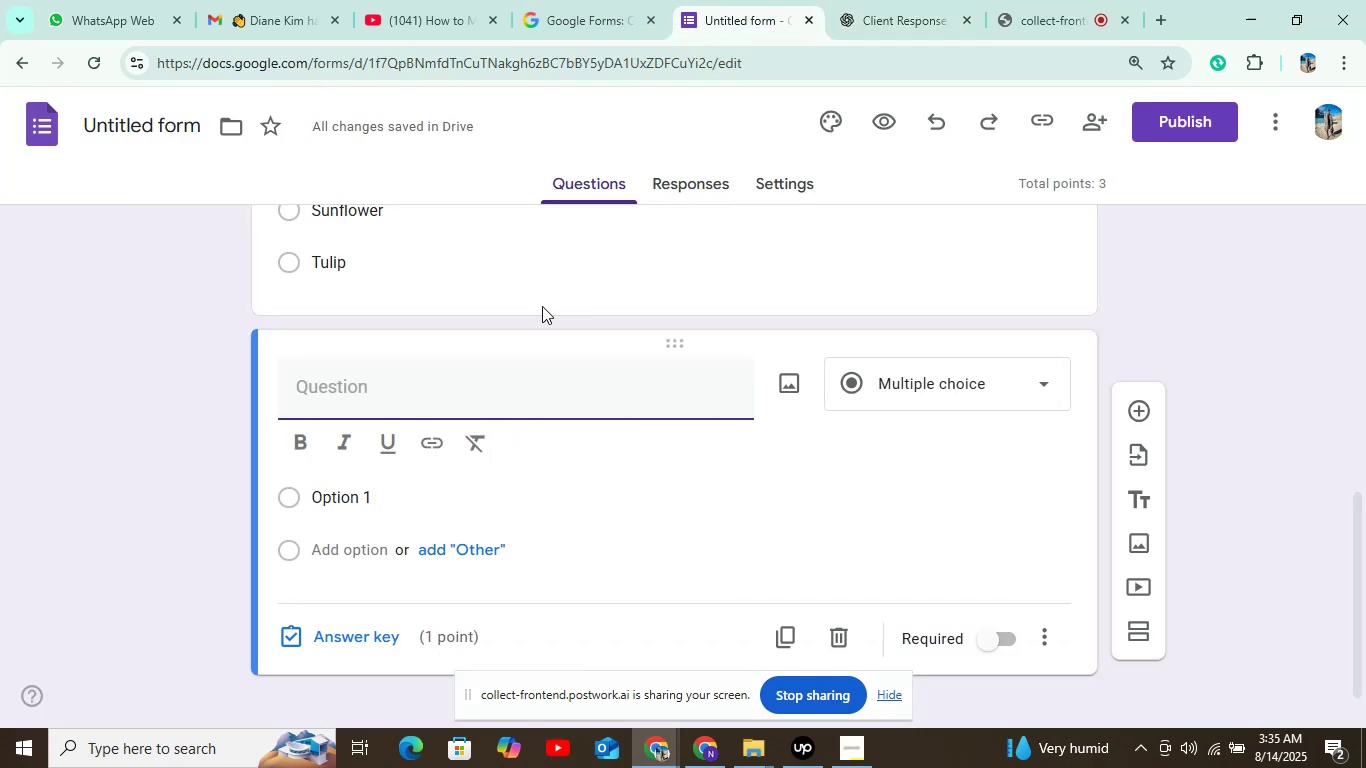 
key(Control+V)
 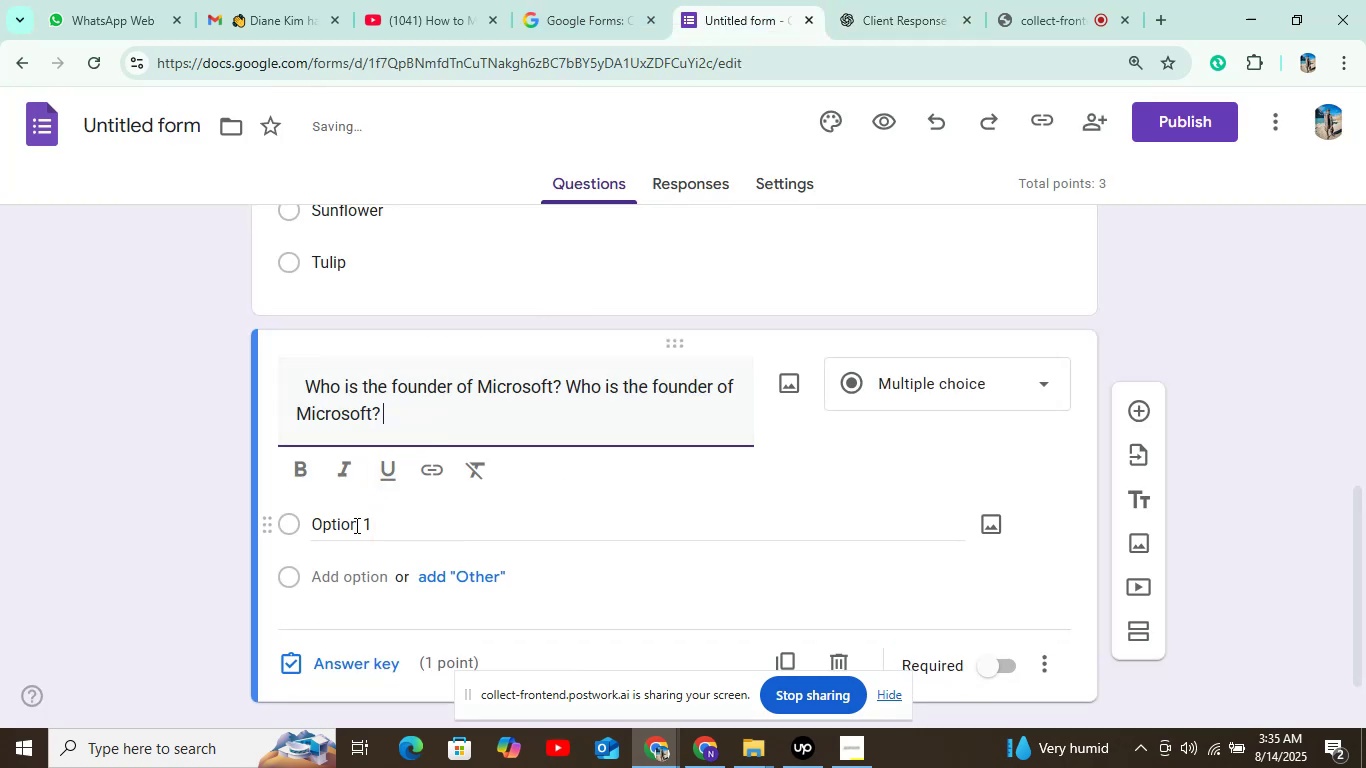 
left_click([355, 525])
 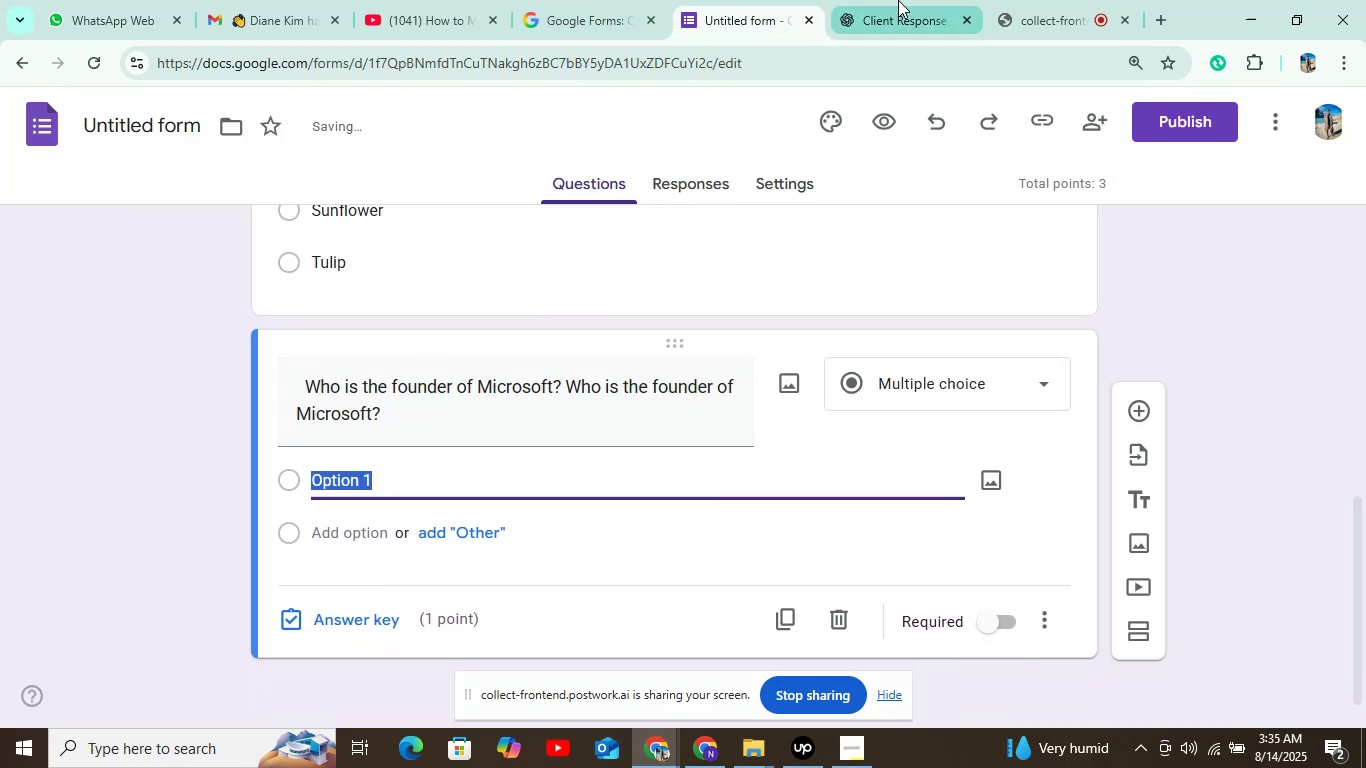 
left_click([898, 0])
 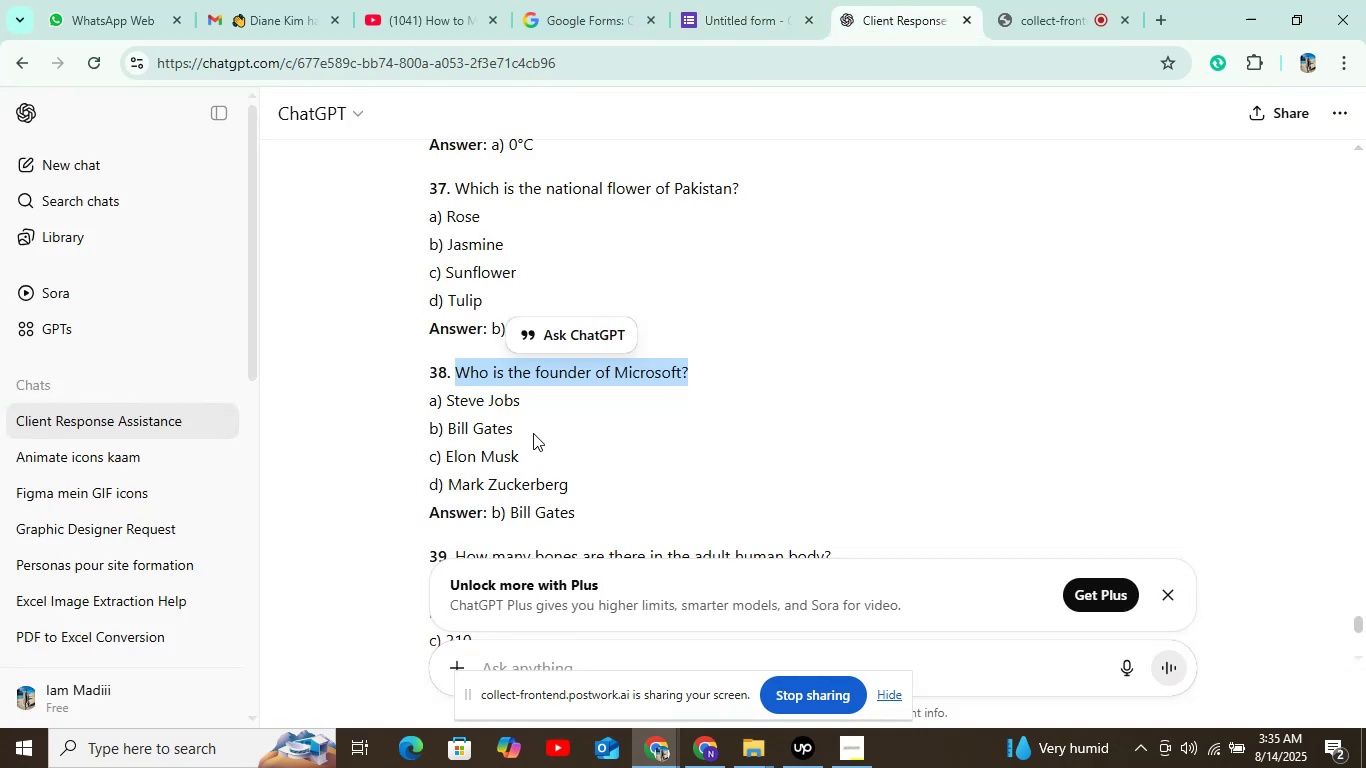 
left_click_drag(start_coordinate=[443, 401], to_coordinate=[545, 400])
 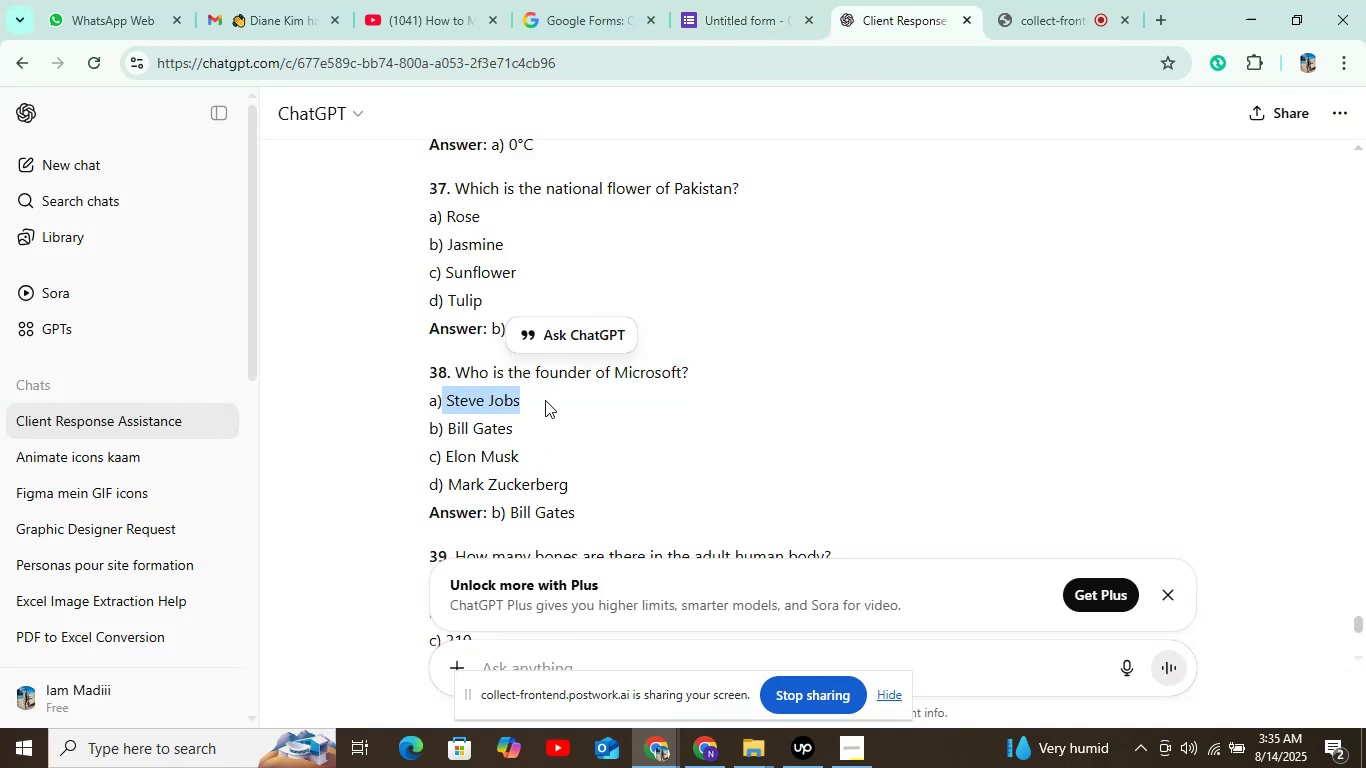 
hold_key(key=ControlLeft, duration=0.94)
 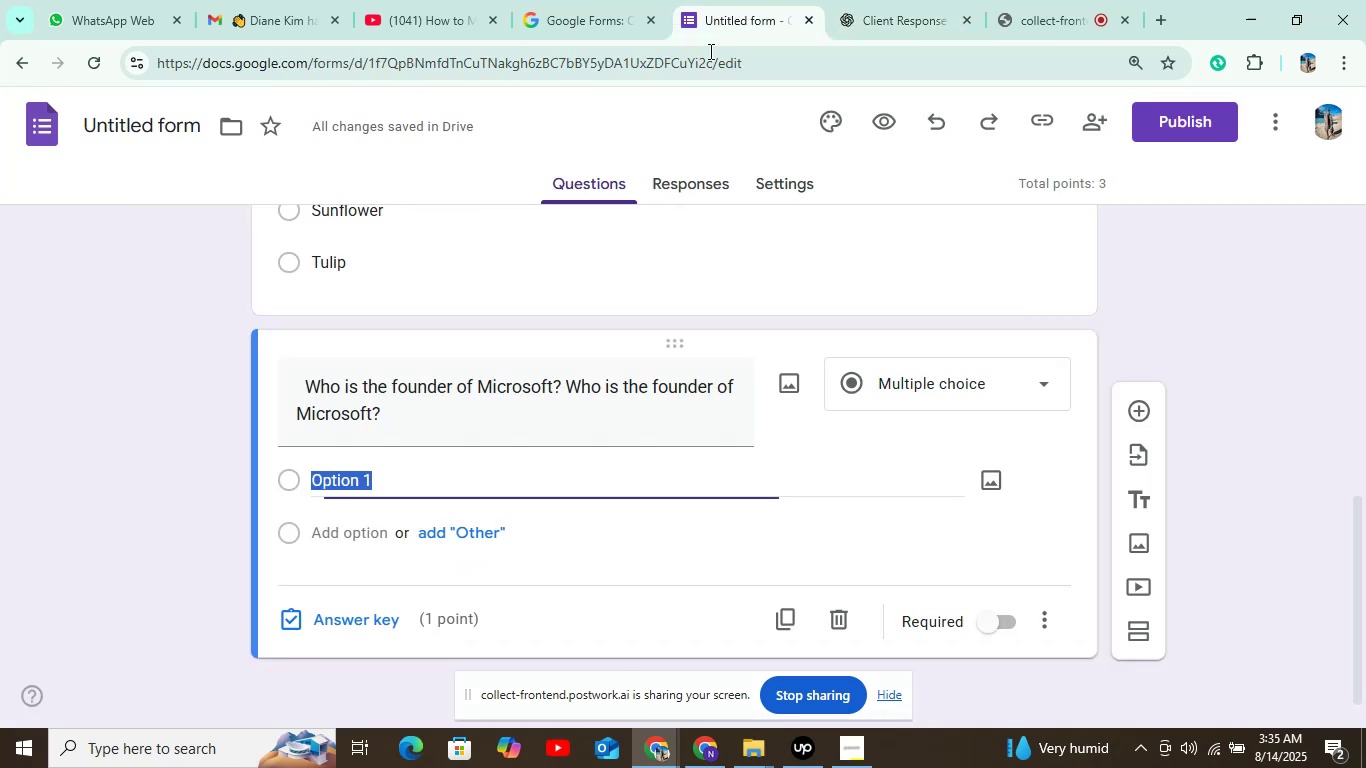 
hold_key(key=C, duration=0.54)
 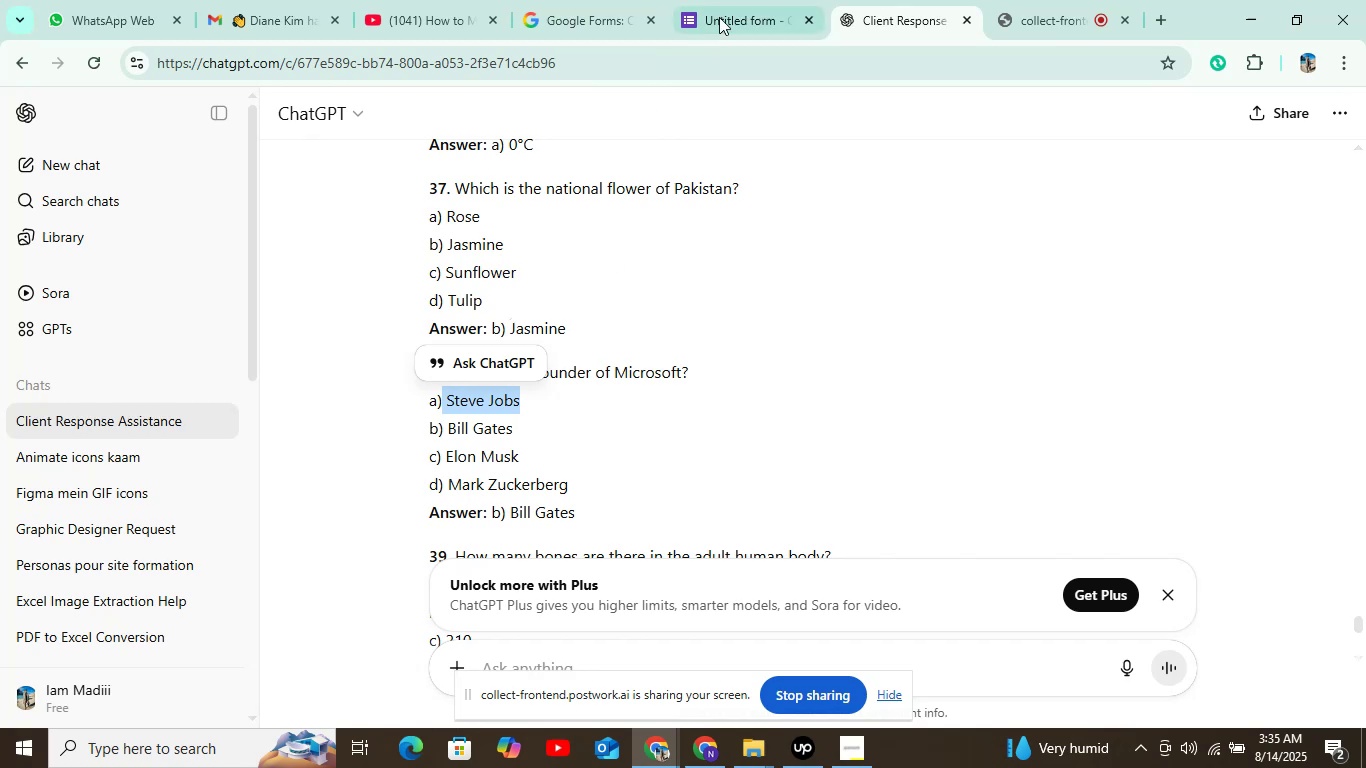 
left_click([721, 14])
 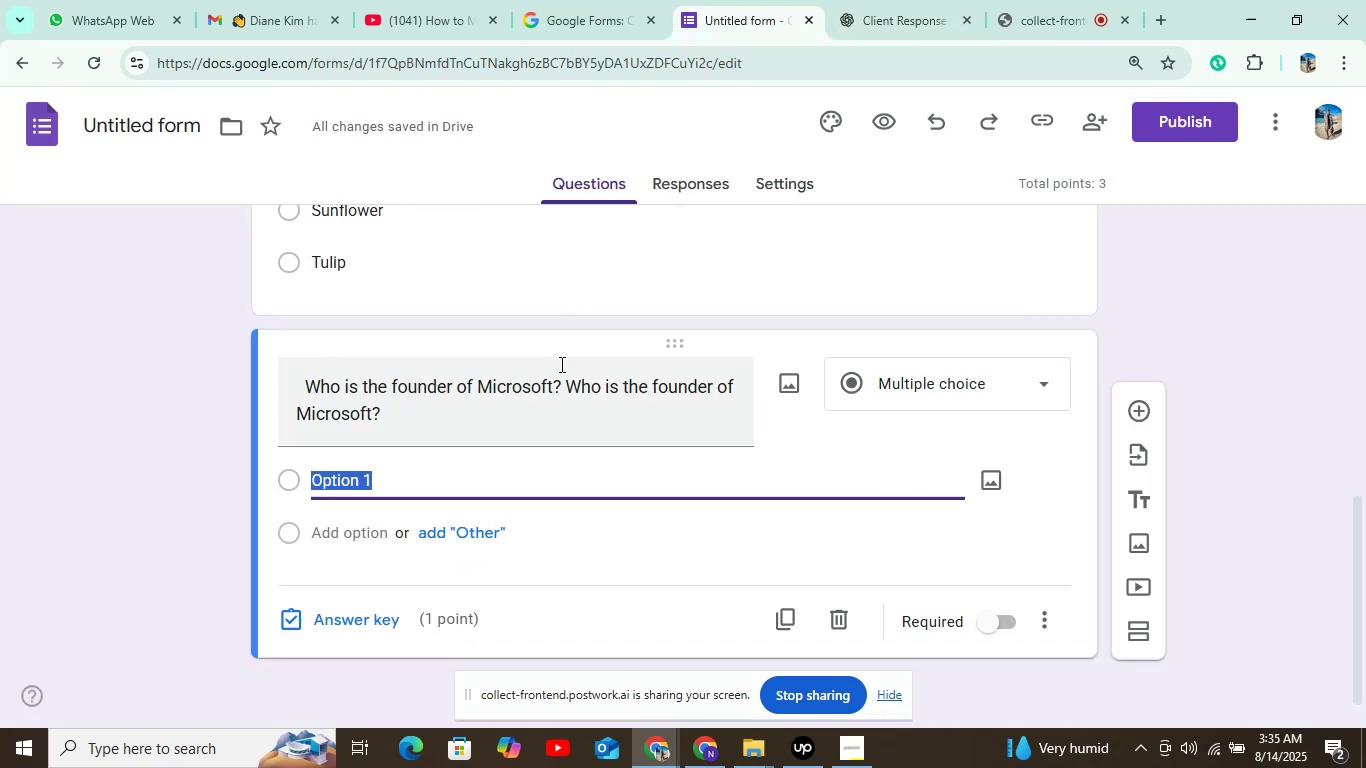 
left_click_drag(start_coordinate=[566, 387], to_coordinate=[585, 427])
 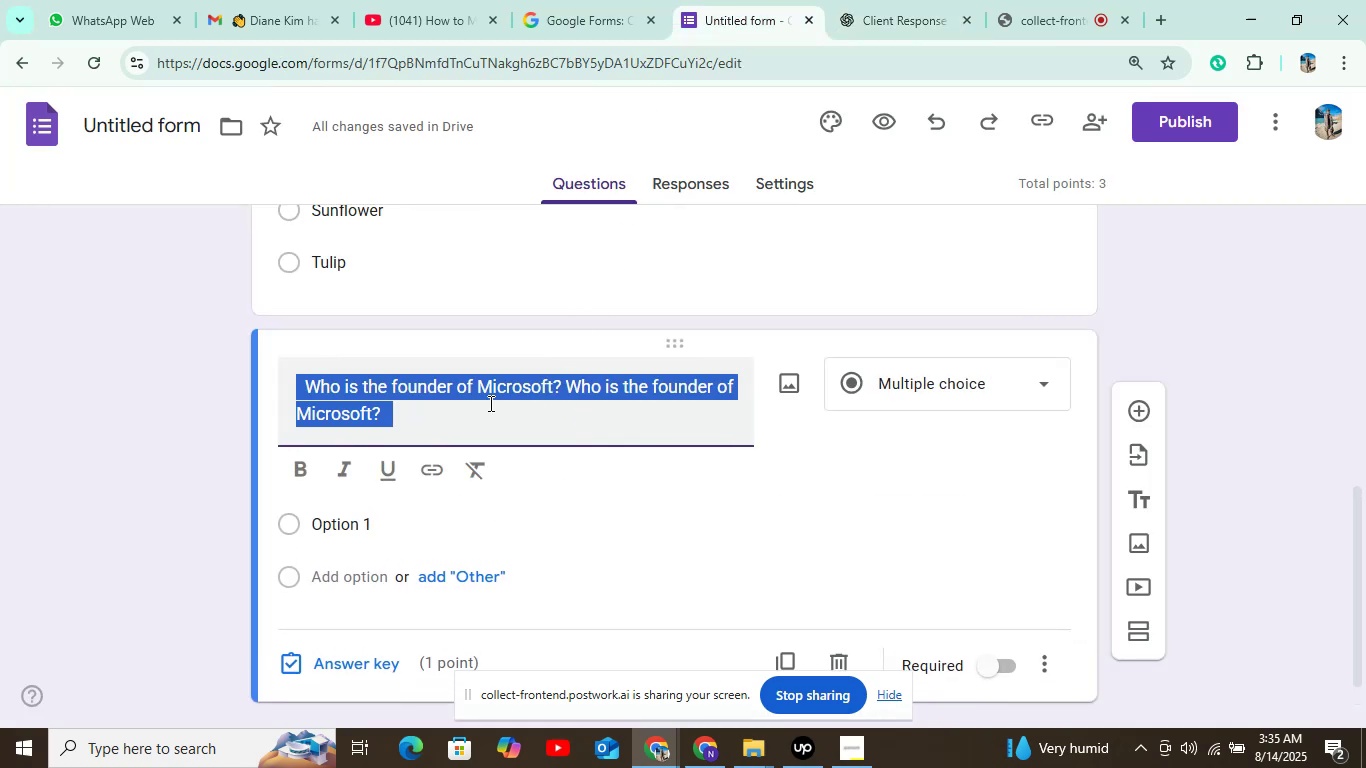 
left_click([427, 417])
 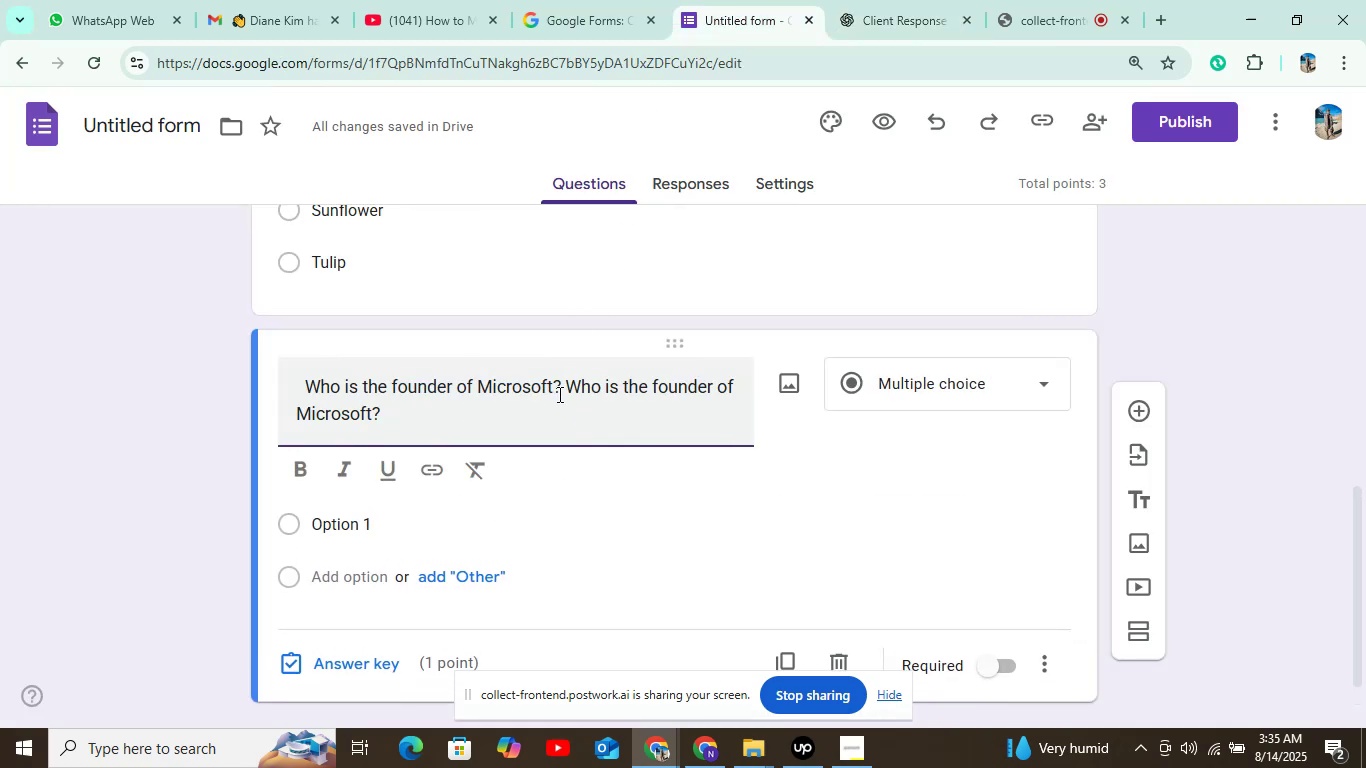 
left_click_drag(start_coordinate=[559, 390], to_coordinate=[295, 399])
 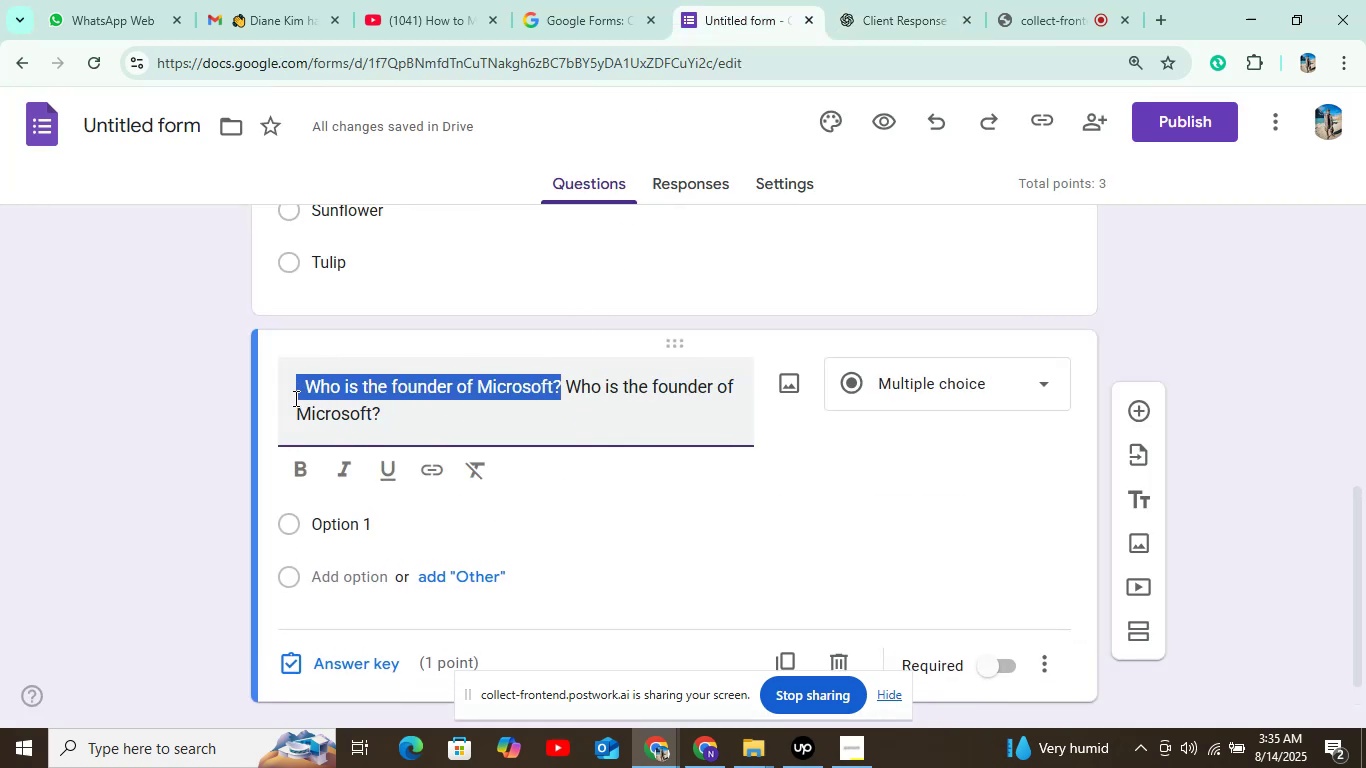 
key(Backspace)
 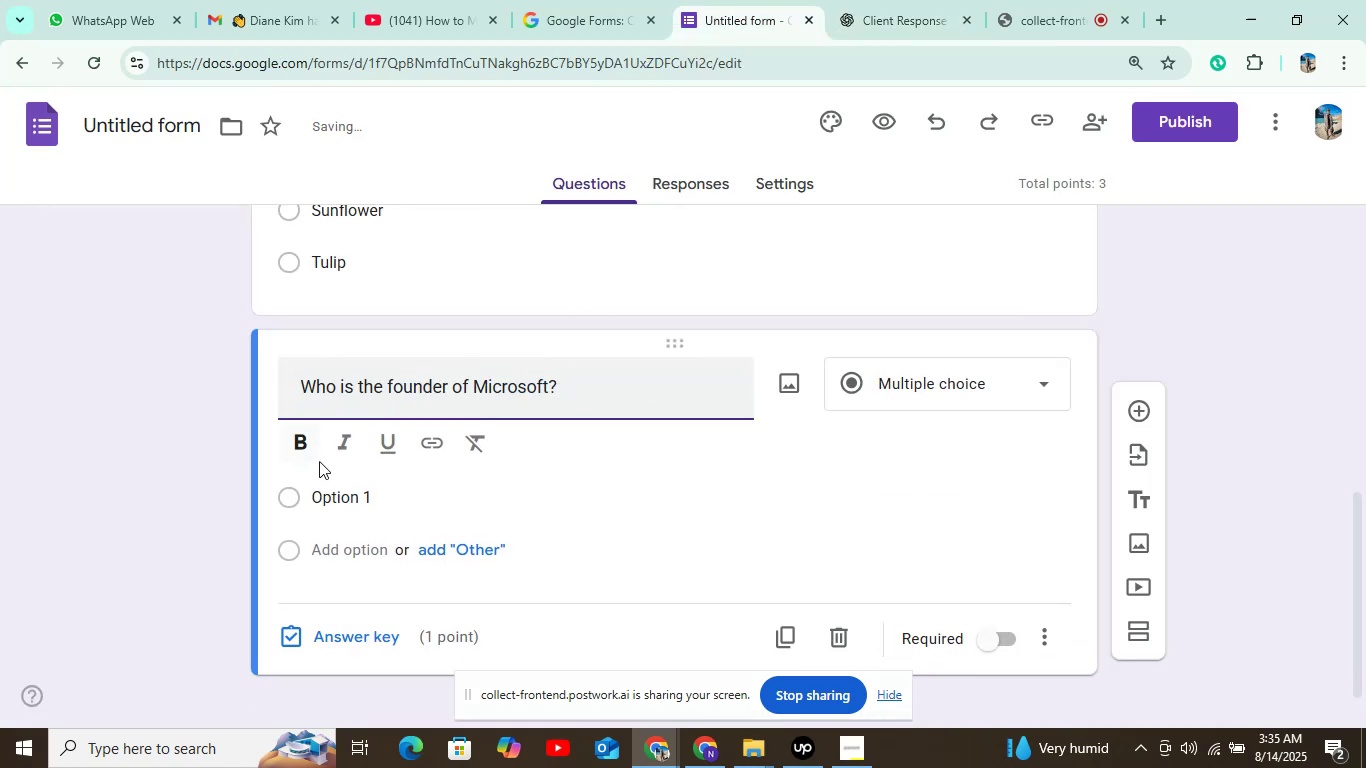 
left_click([329, 486])
 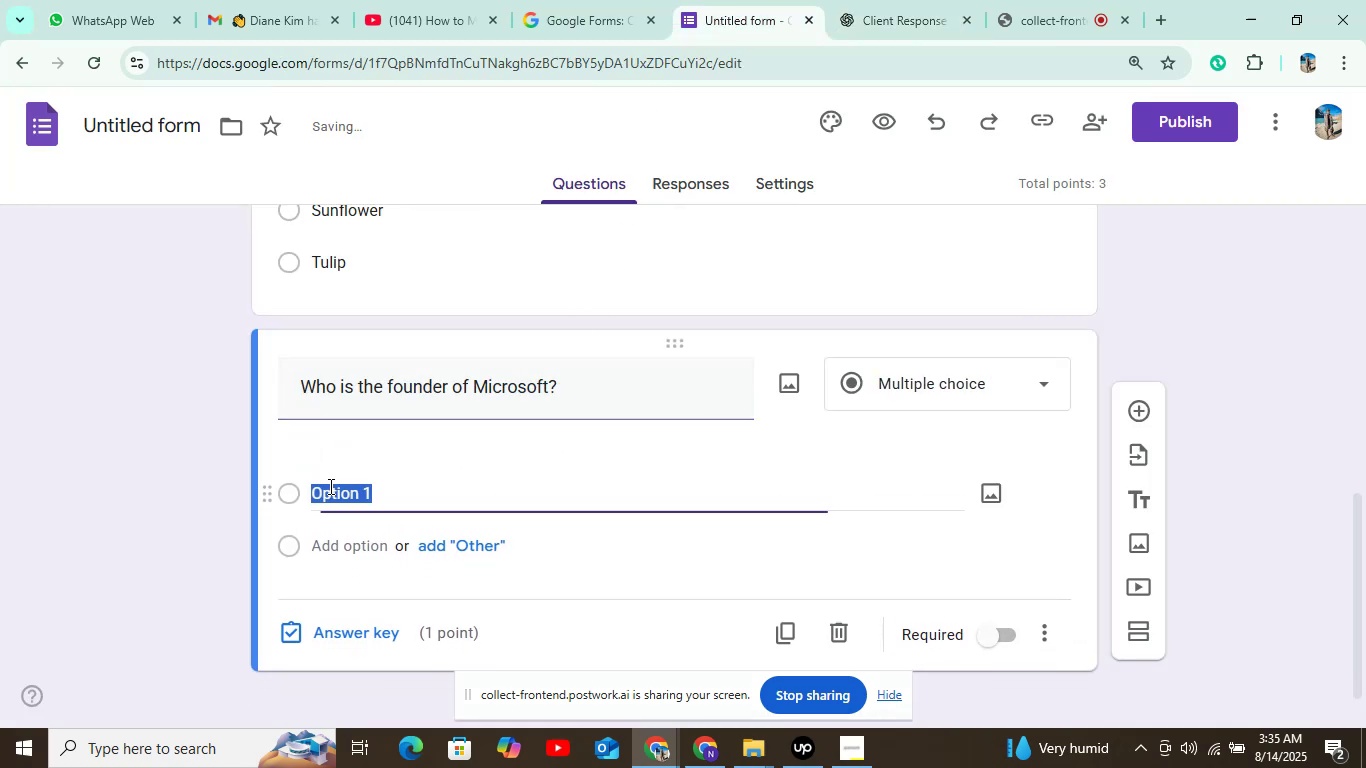 
key(Control+V)
 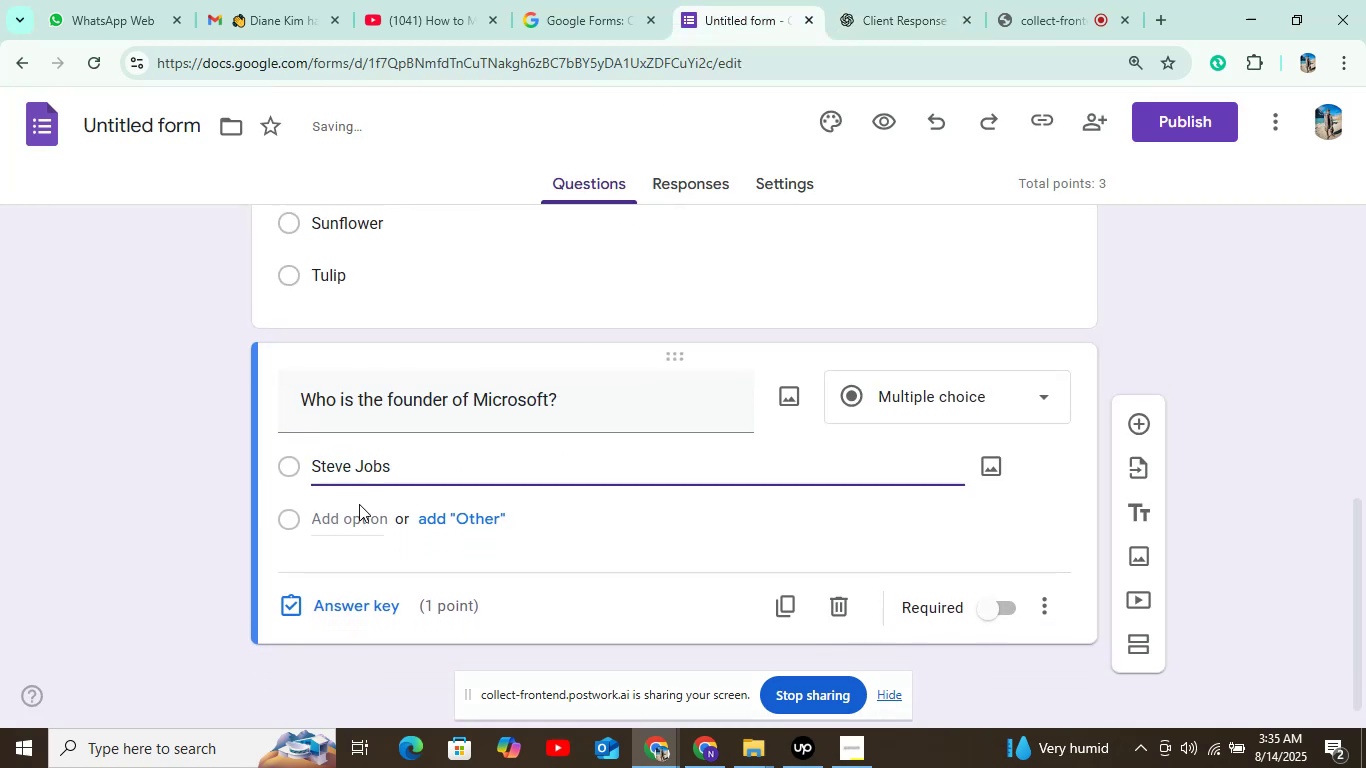 
left_click([359, 505])
 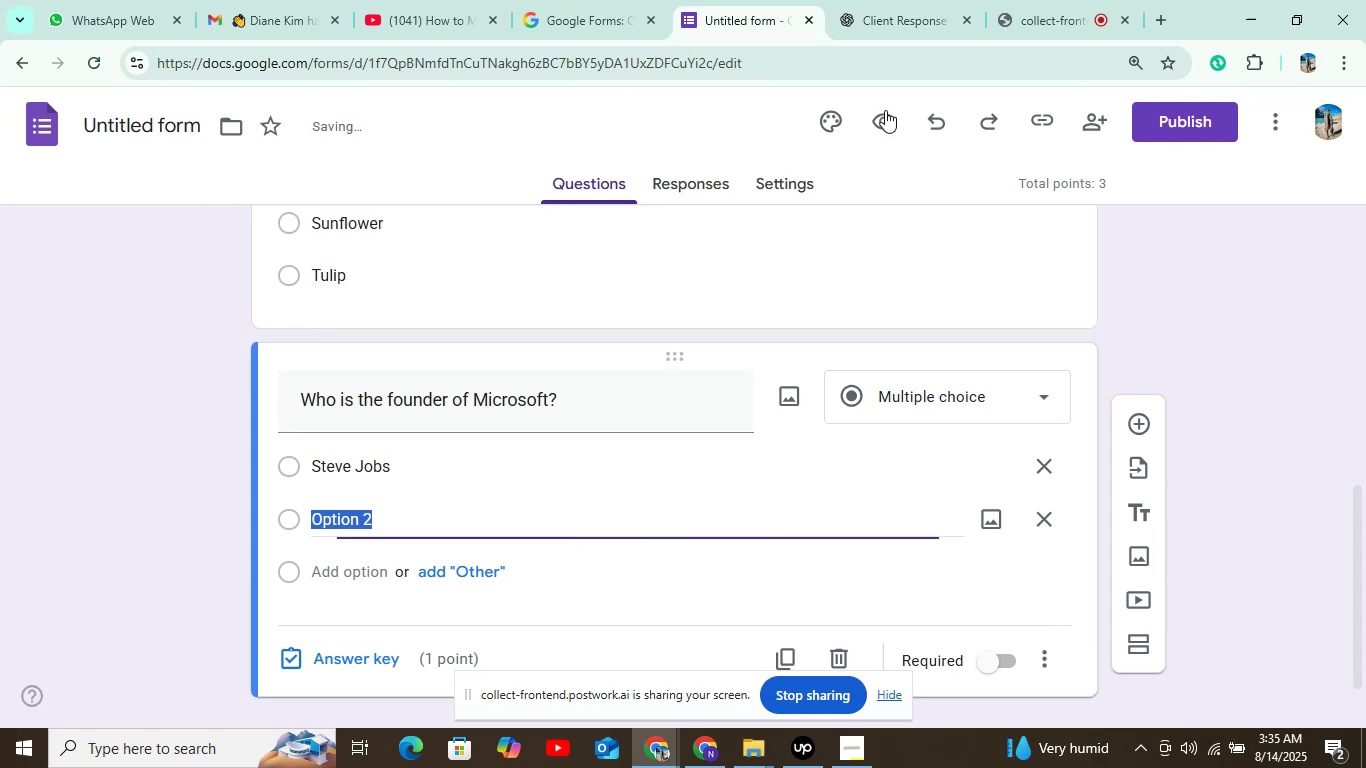 
left_click([1030, 0])
 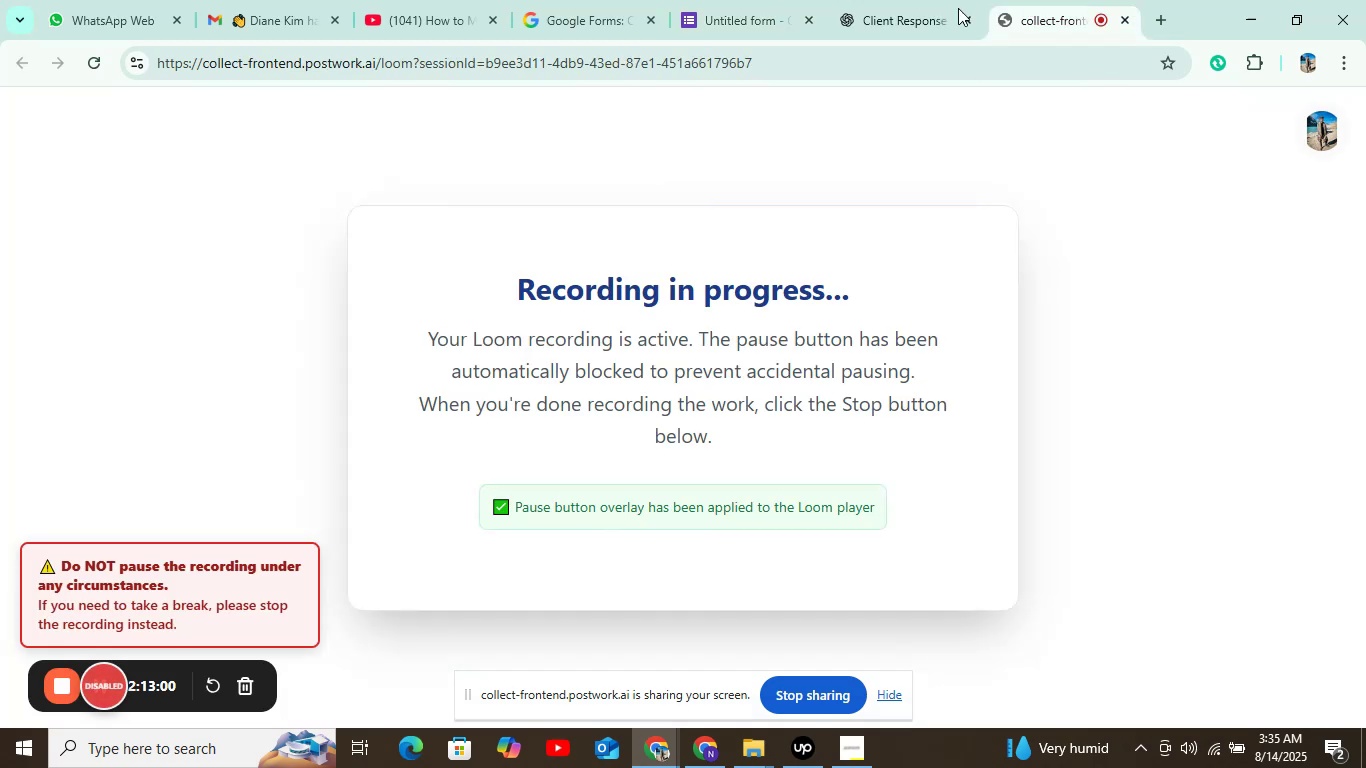 
left_click([885, 14])
 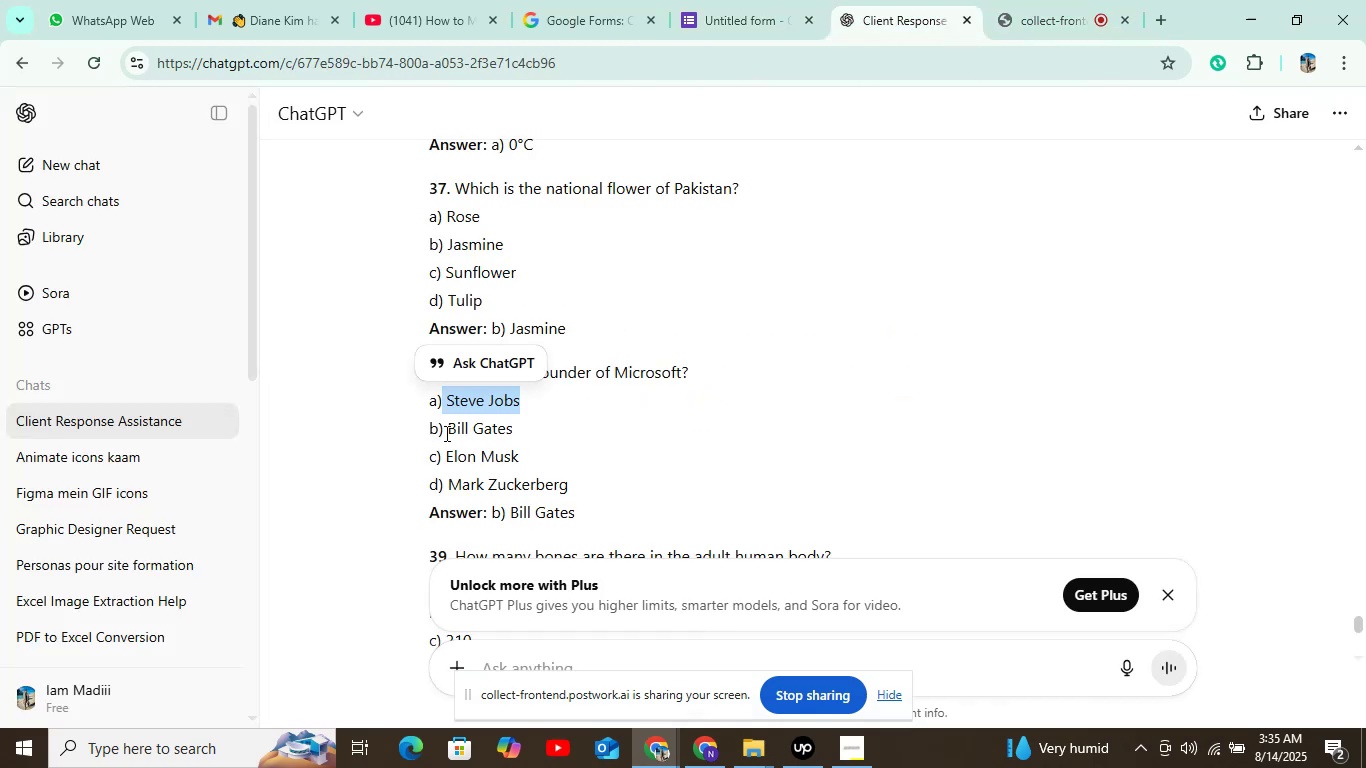 
left_click_drag(start_coordinate=[448, 428], to_coordinate=[539, 422])
 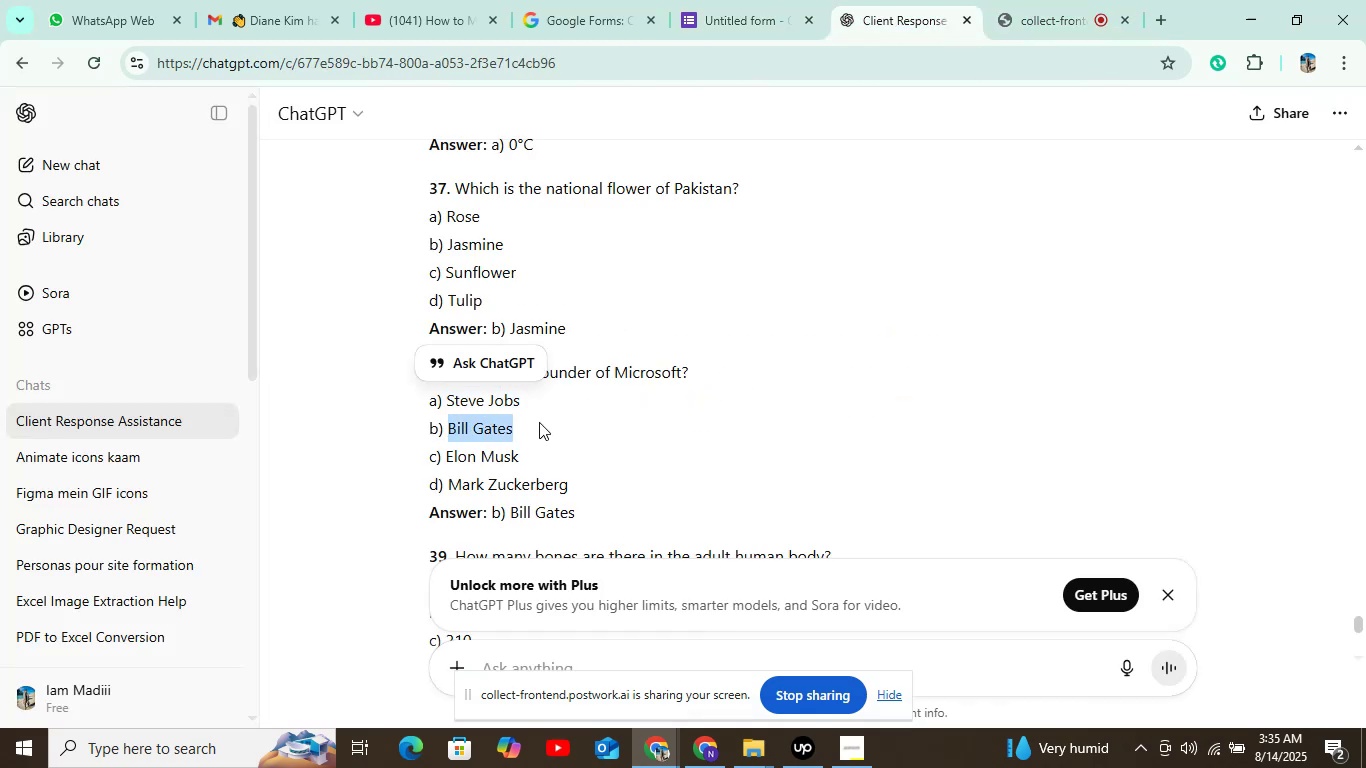 
key(Control+C)
 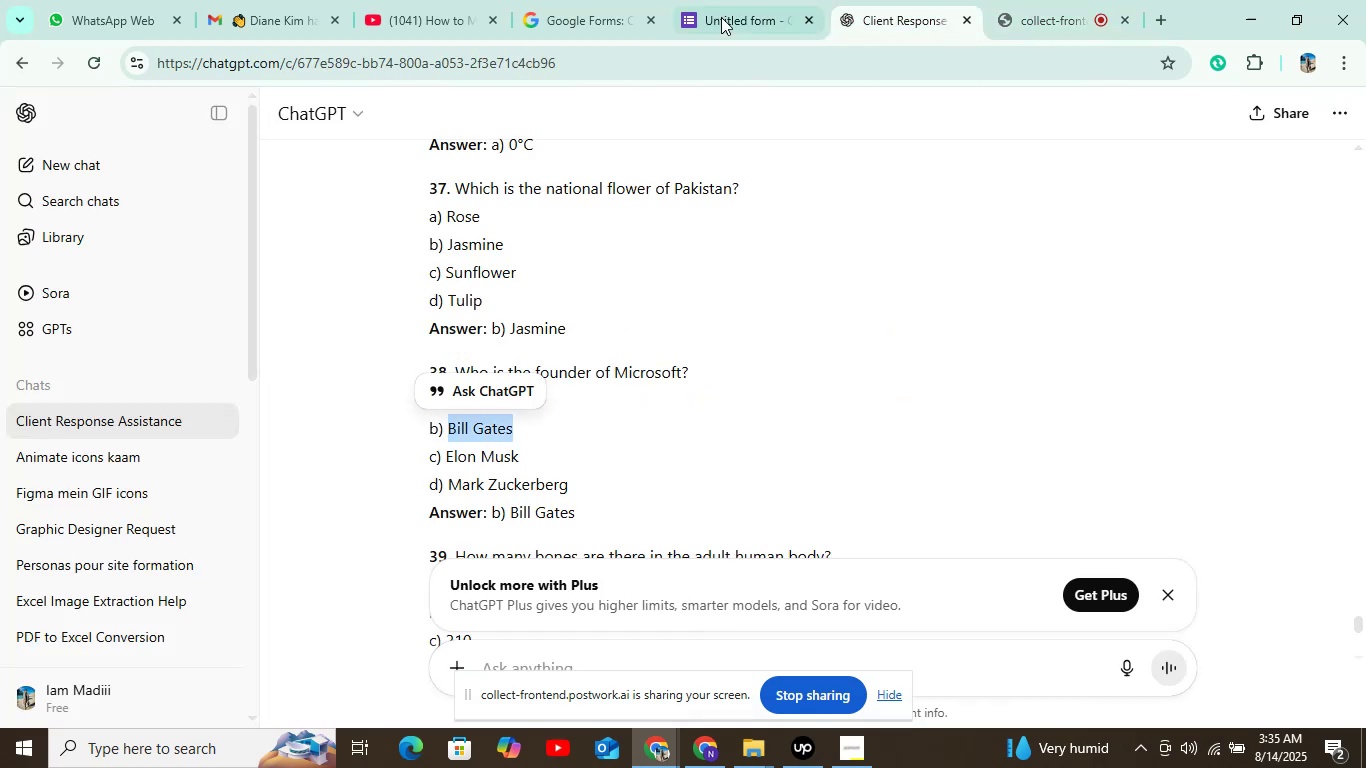 
left_click([732, 0])
 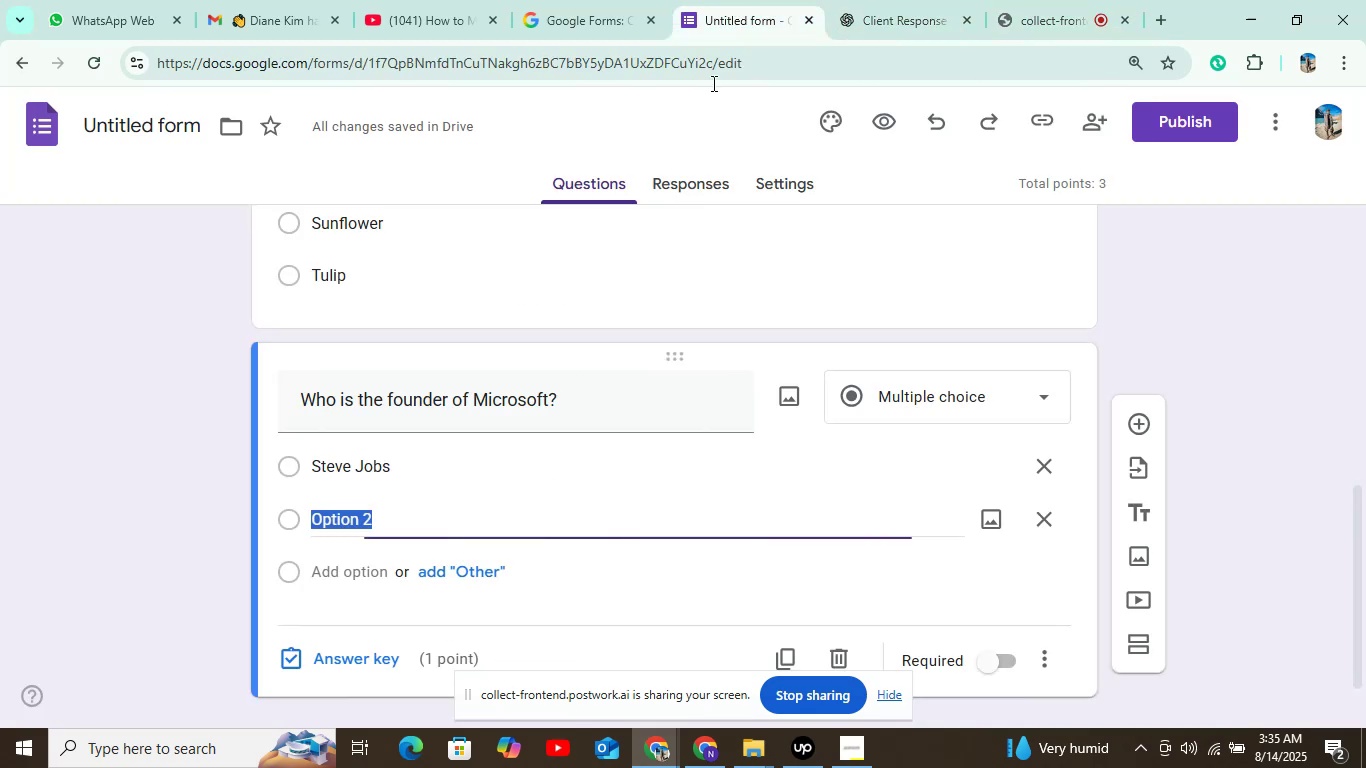 
key(Control+V)
 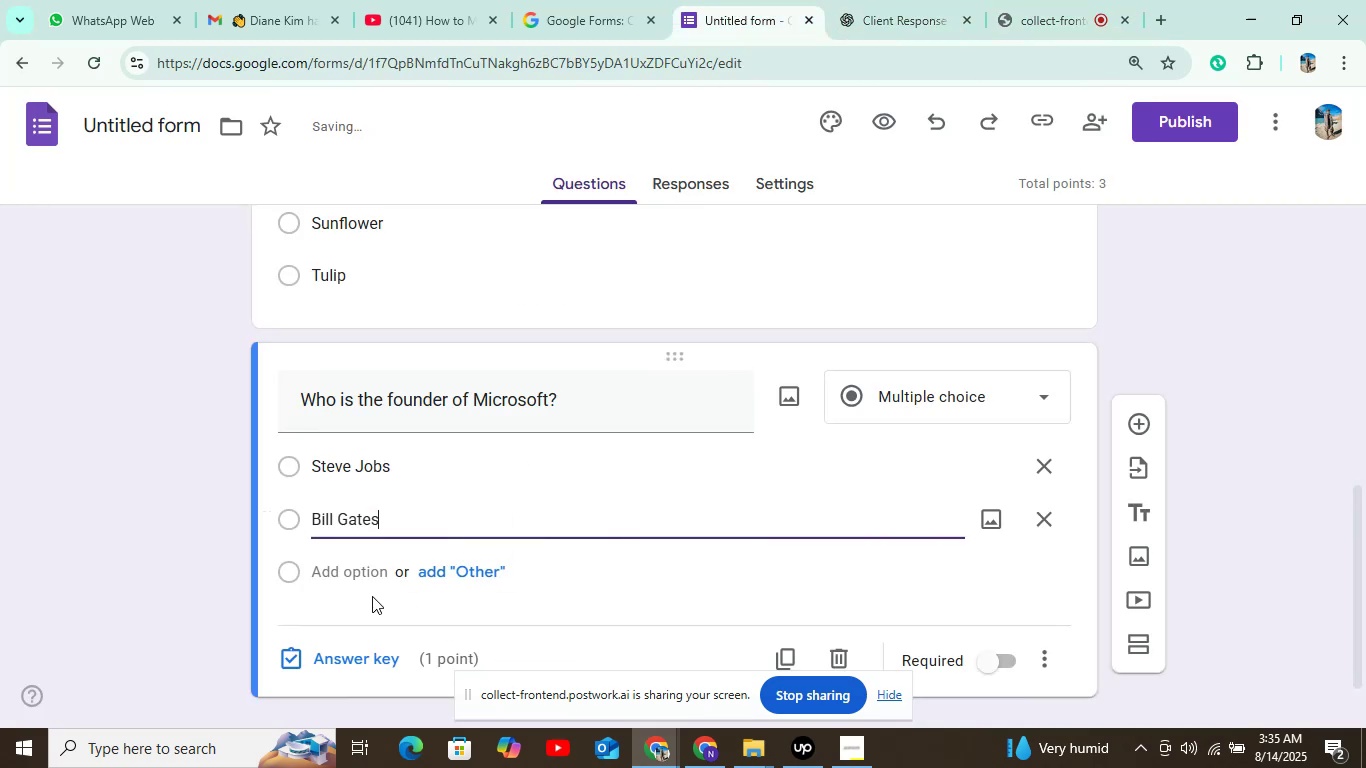 
left_click([363, 582])
 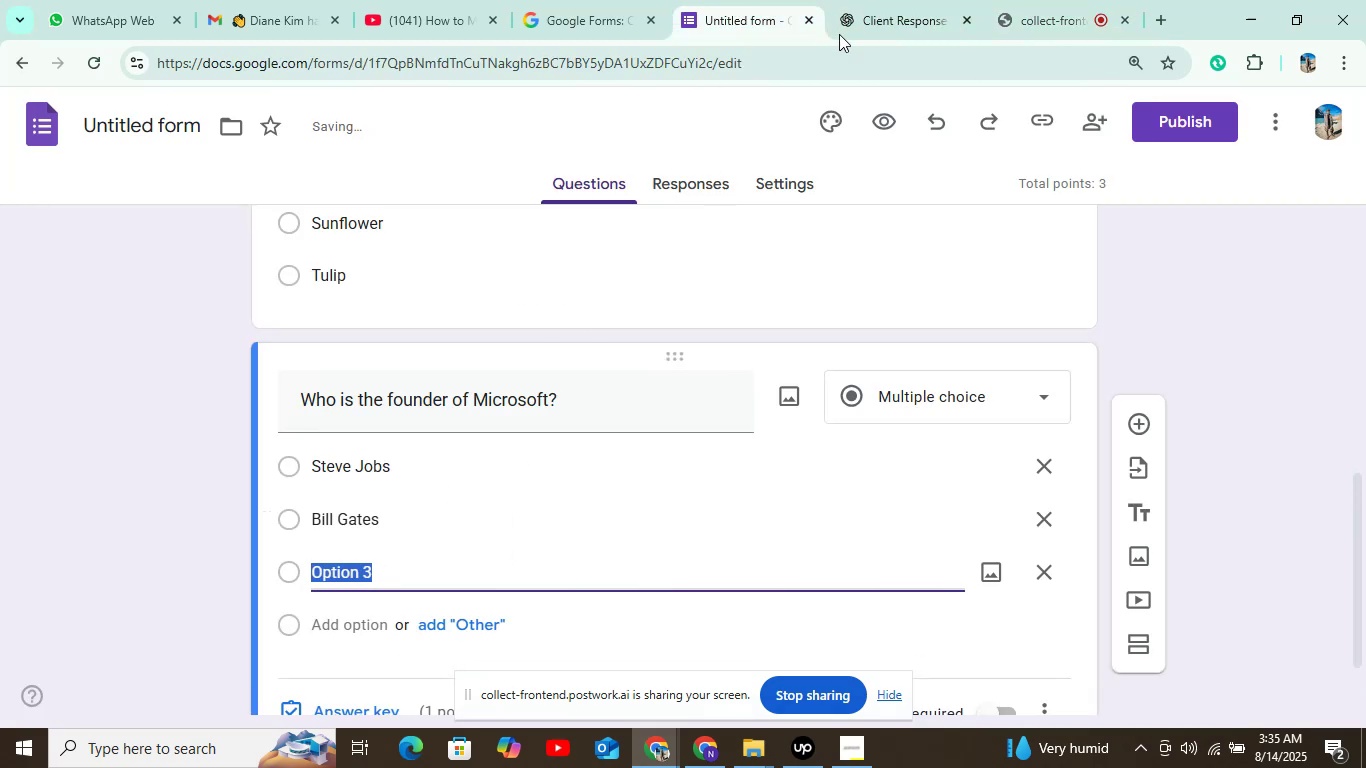 
left_click([880, 0])
 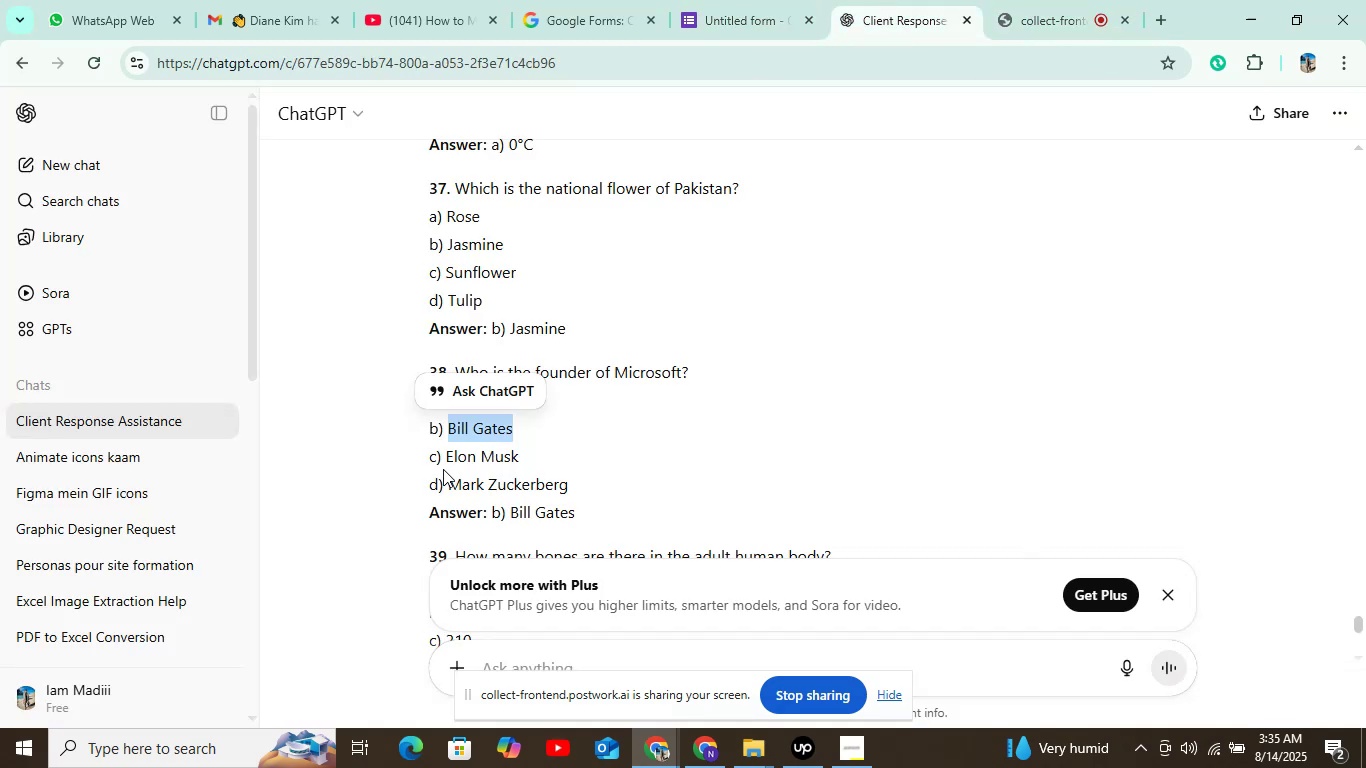 
left_click_drag(start_coordinate=[447, 451], to_coordinate=[540, 459])
 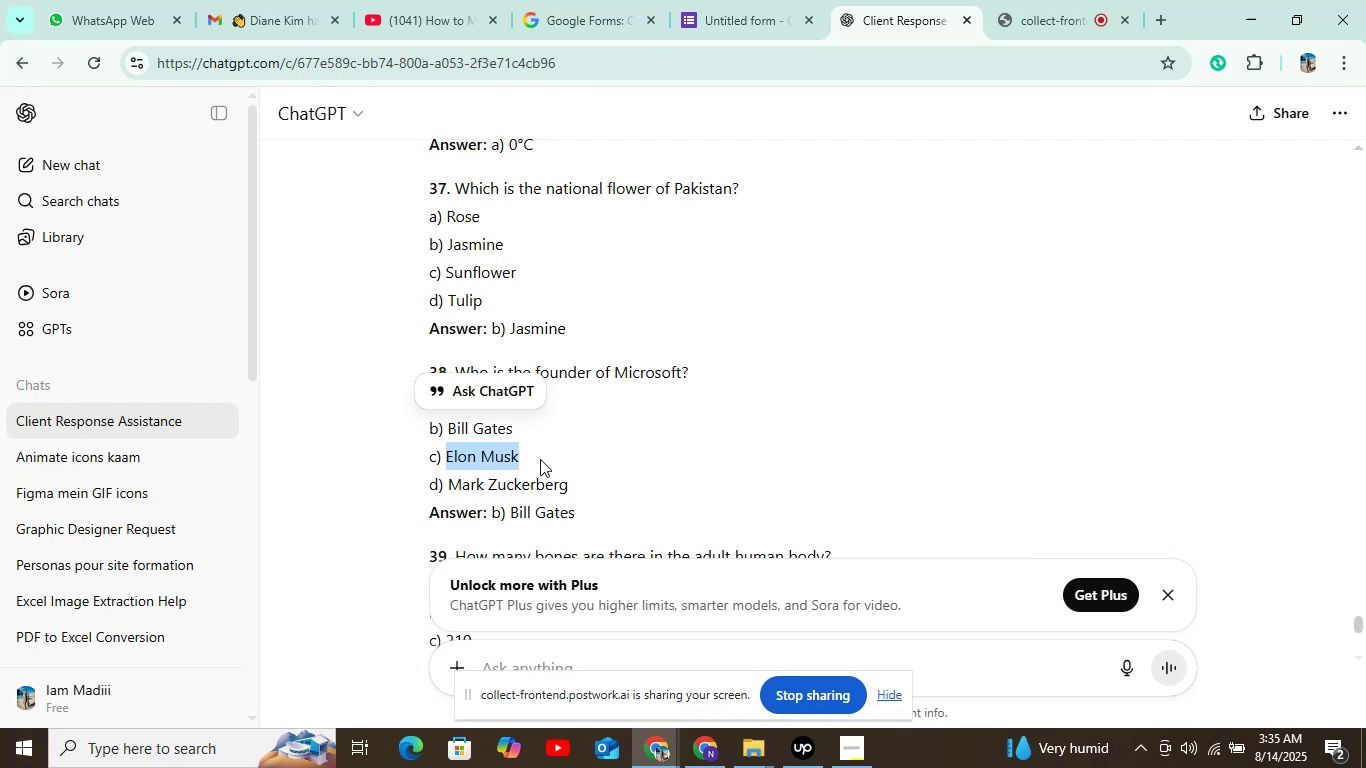 
key(Control+C)
 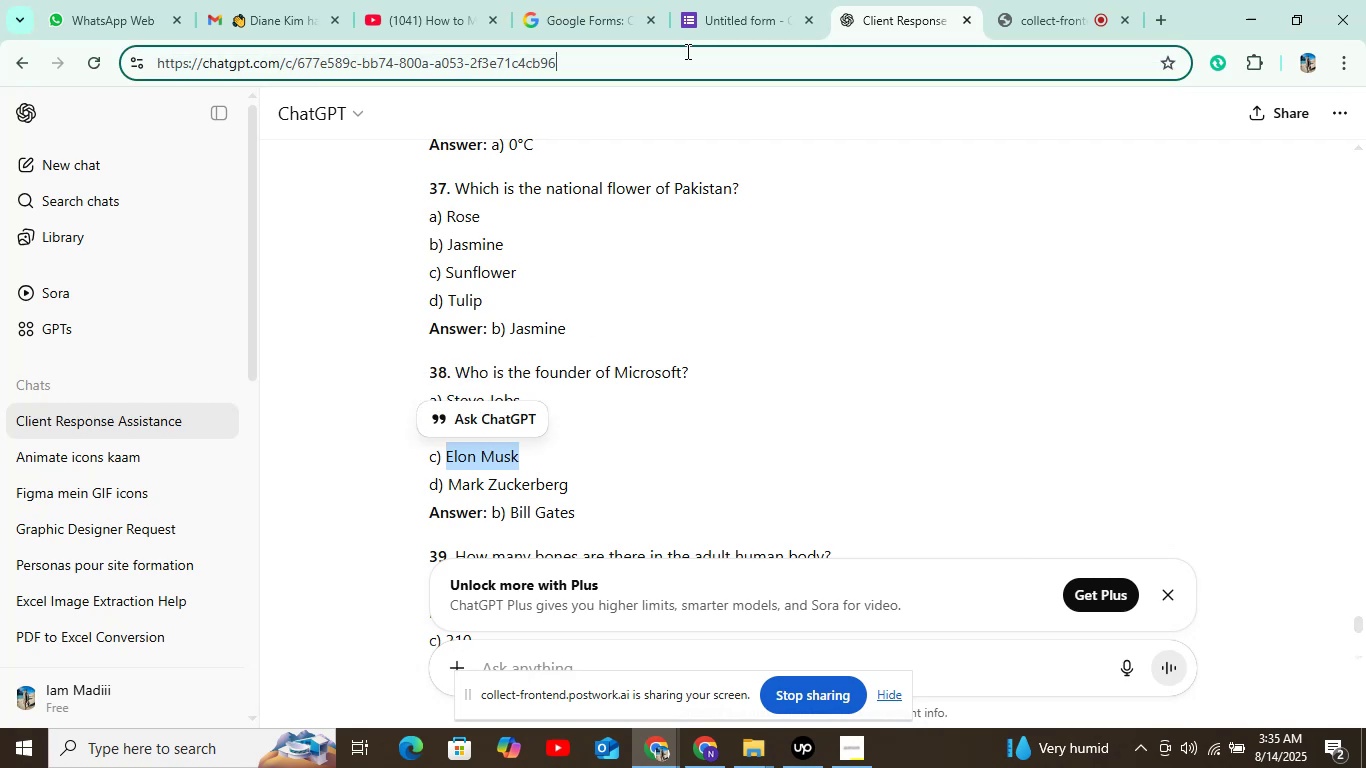 
double_click([702, 17])
 